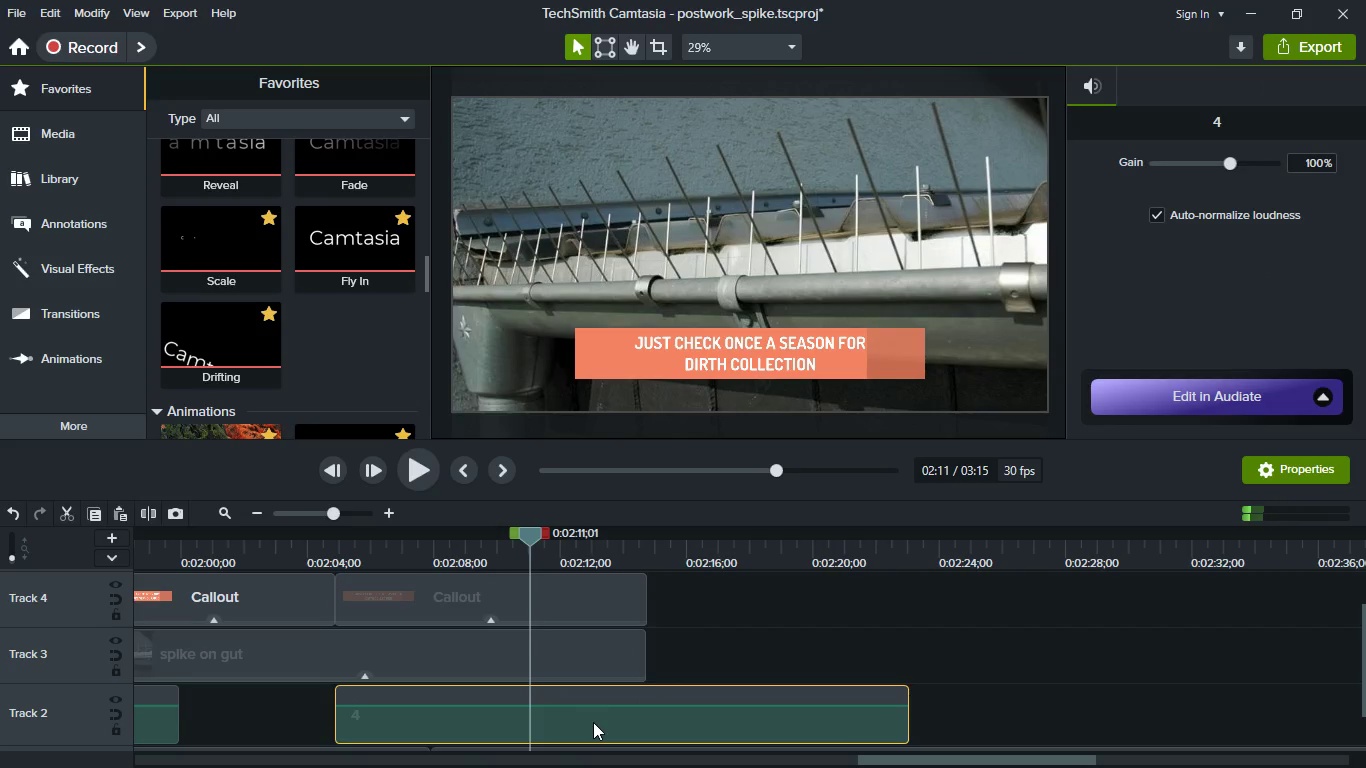 
key(S)
 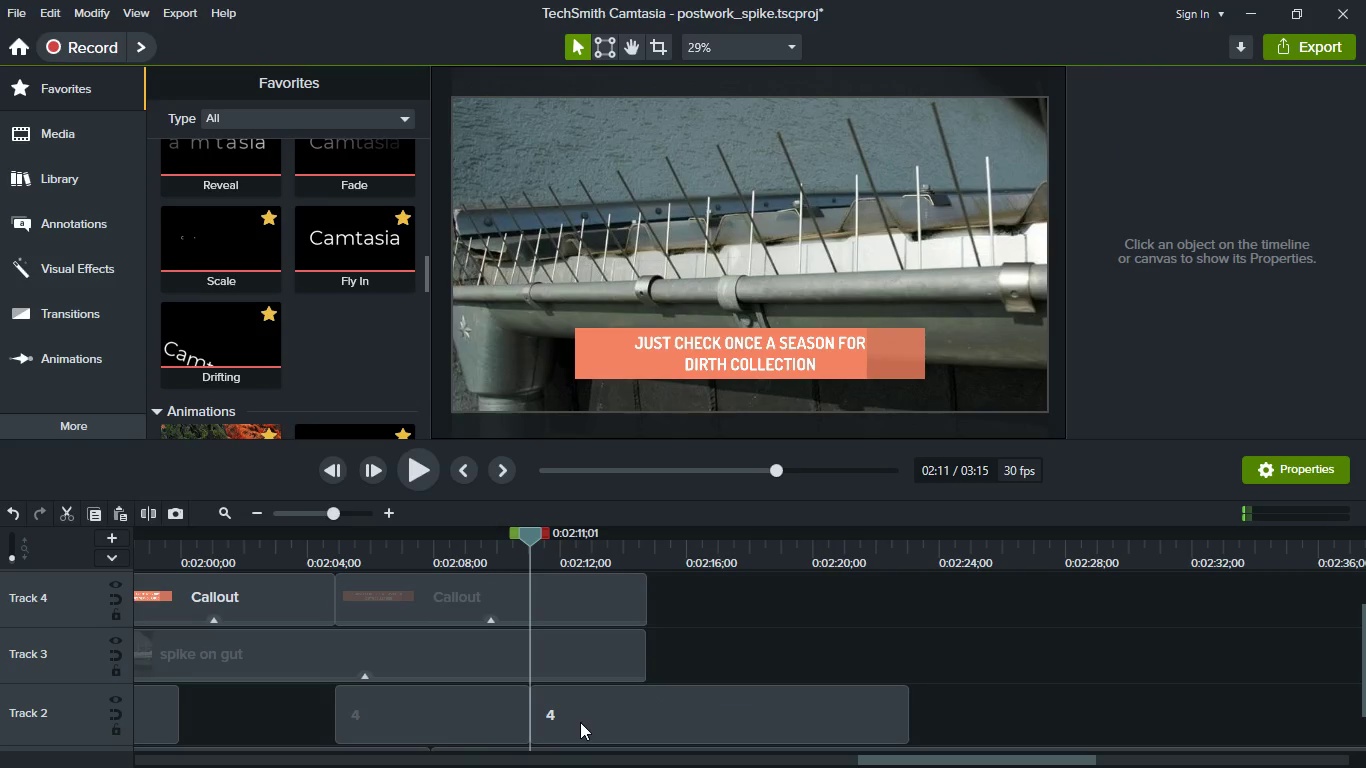 
left_click_drag(start_coordinate=[580, 722], to_coordinate=[804, 727])
 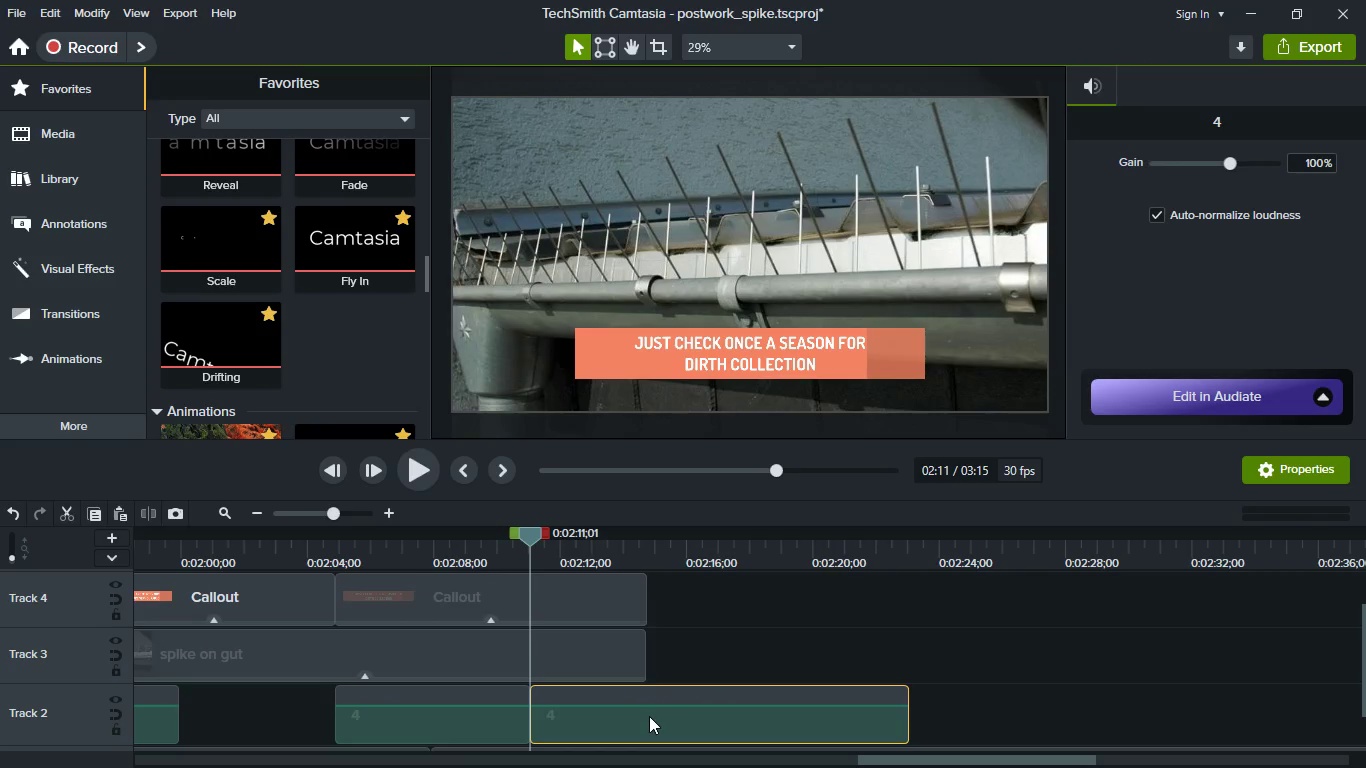 
left_click_drag(start_coordinate=[649, 716], to_coordinate=[781, 717])
 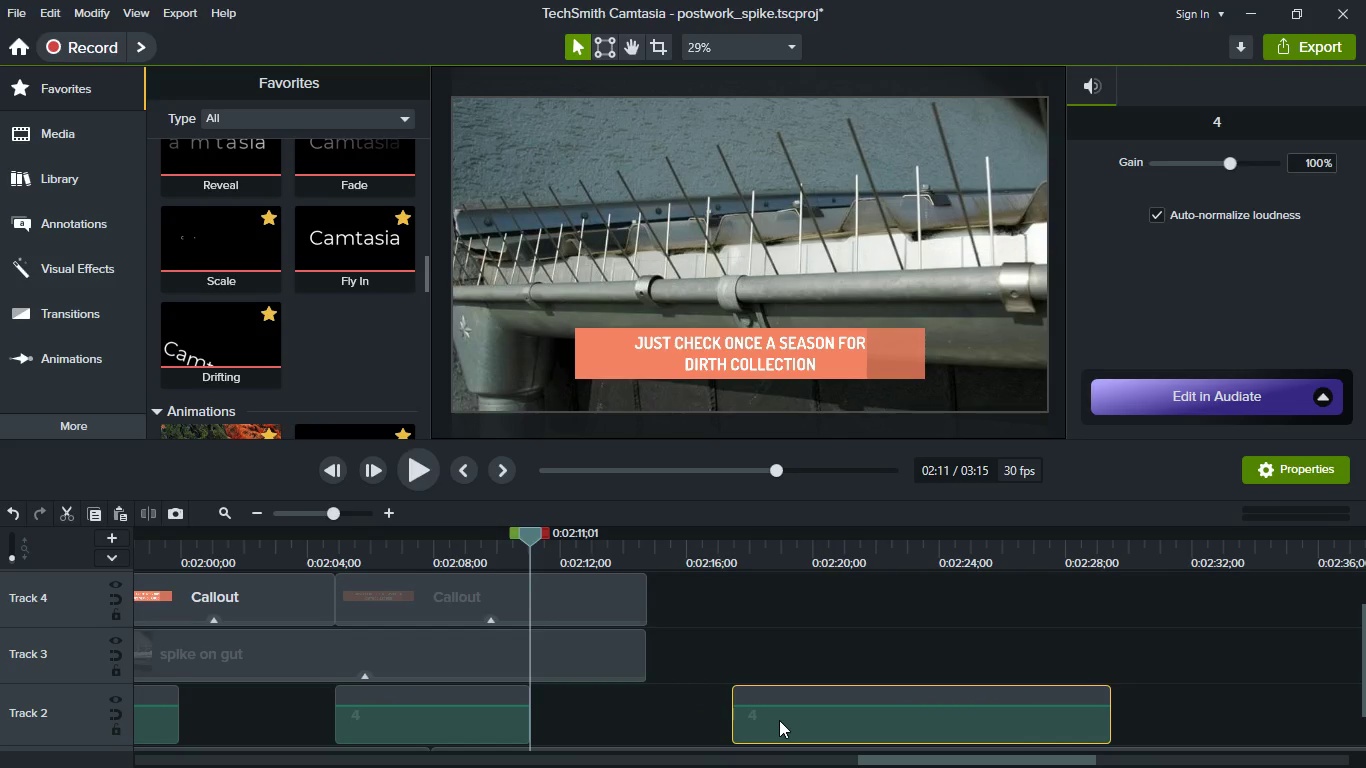 
wait(10.44)
 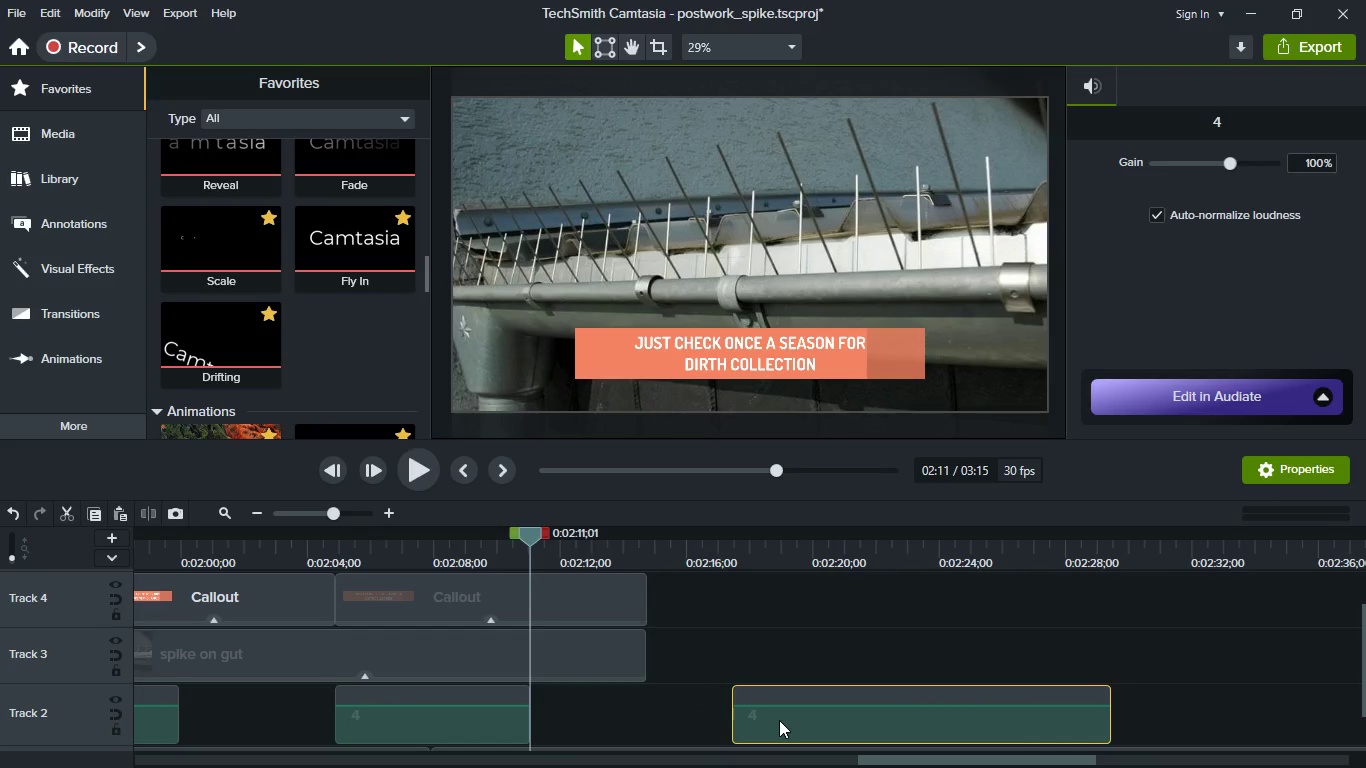 
left_click([436, 476])
 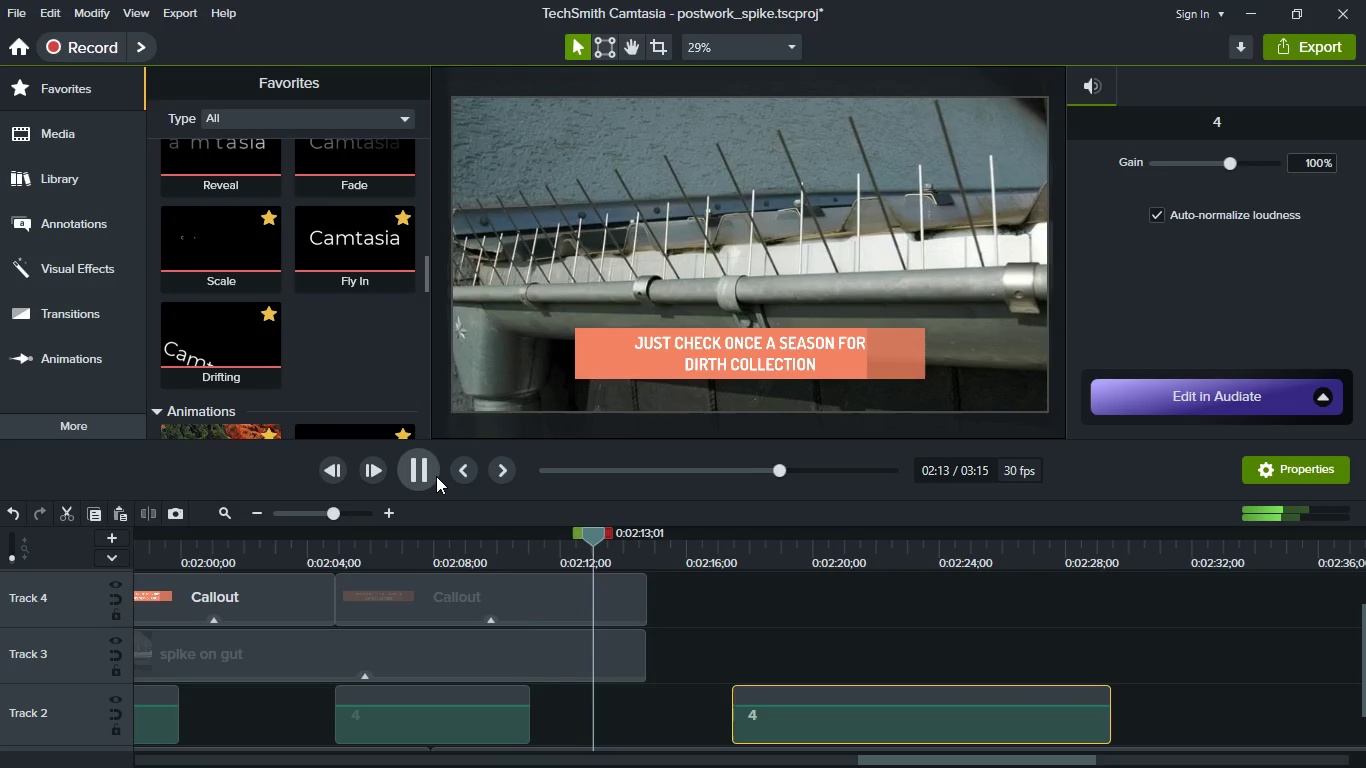 
left_click([436, 476])
 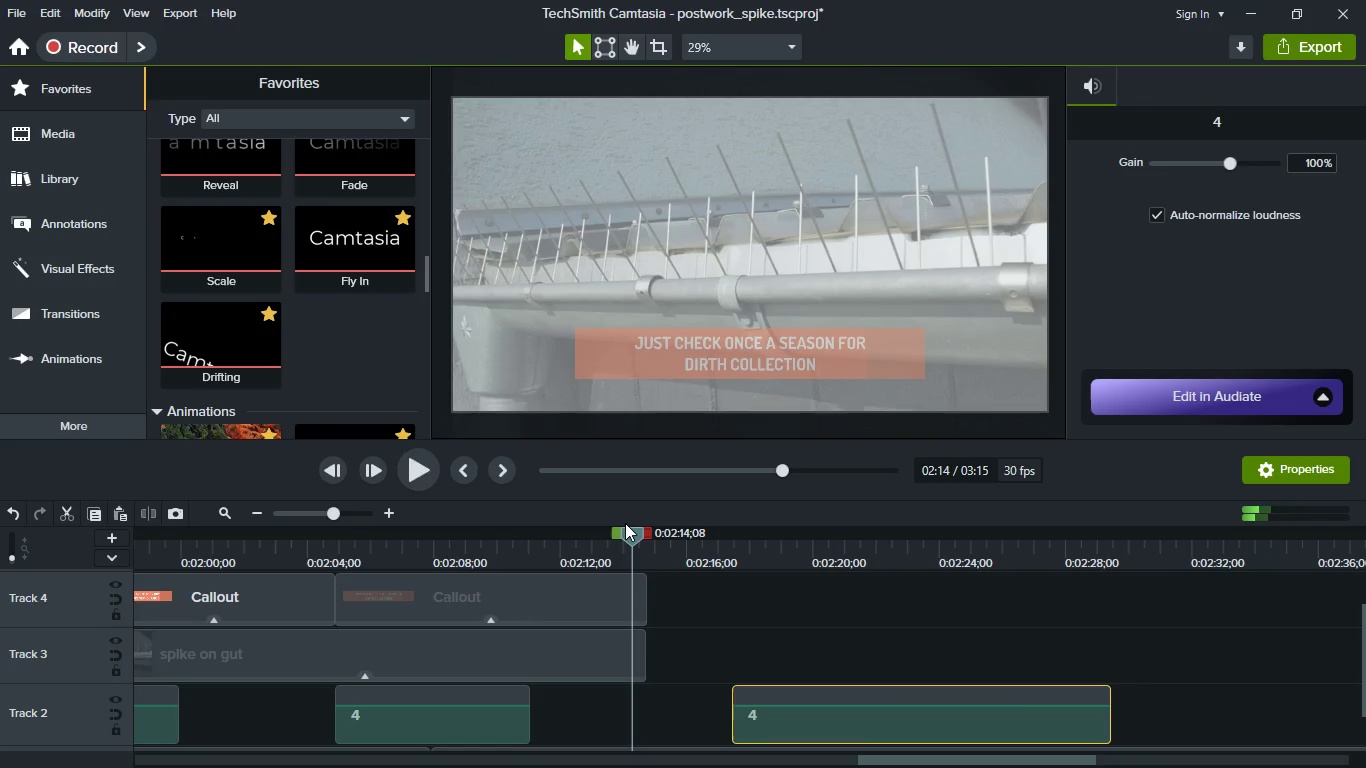 
left_click_drag(start_coordinate=[633, 530], to_coordinate=[649, 534])
 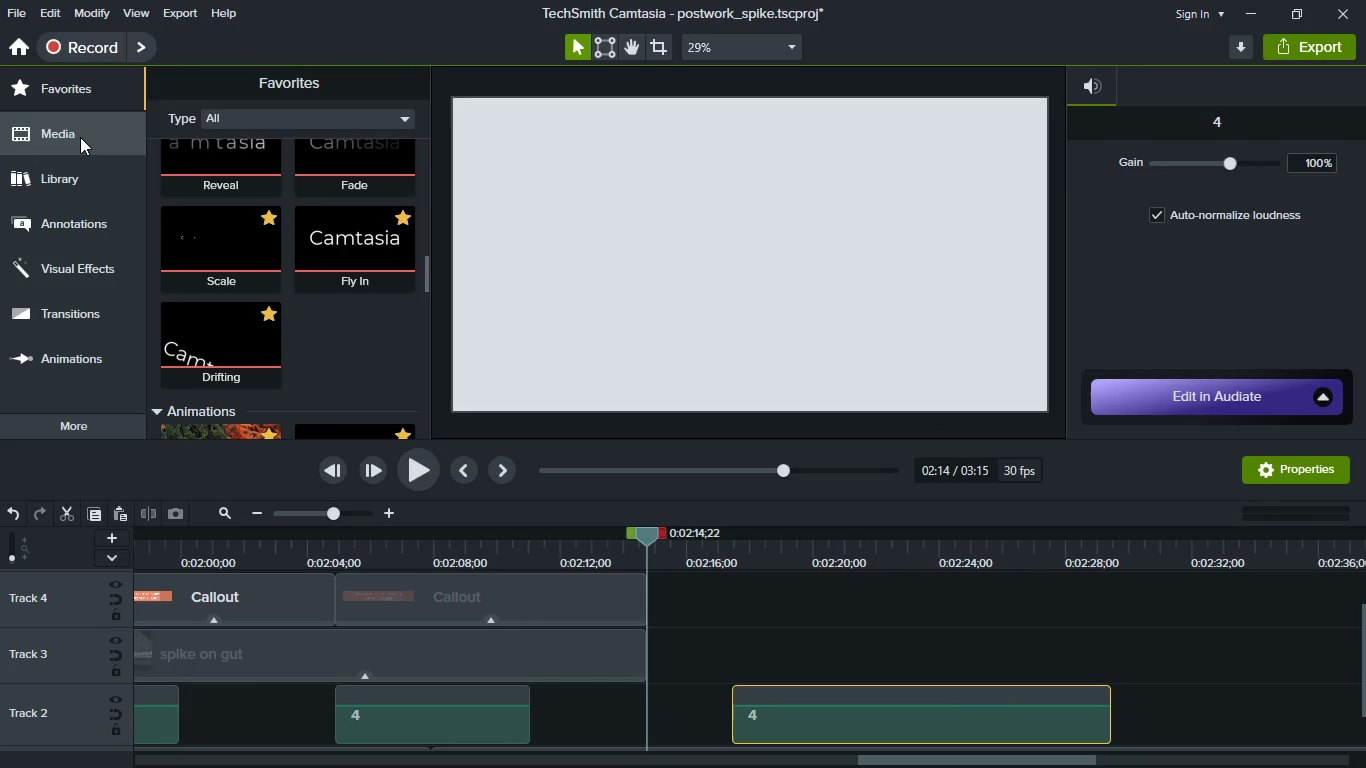 
left_click([80, 137])
 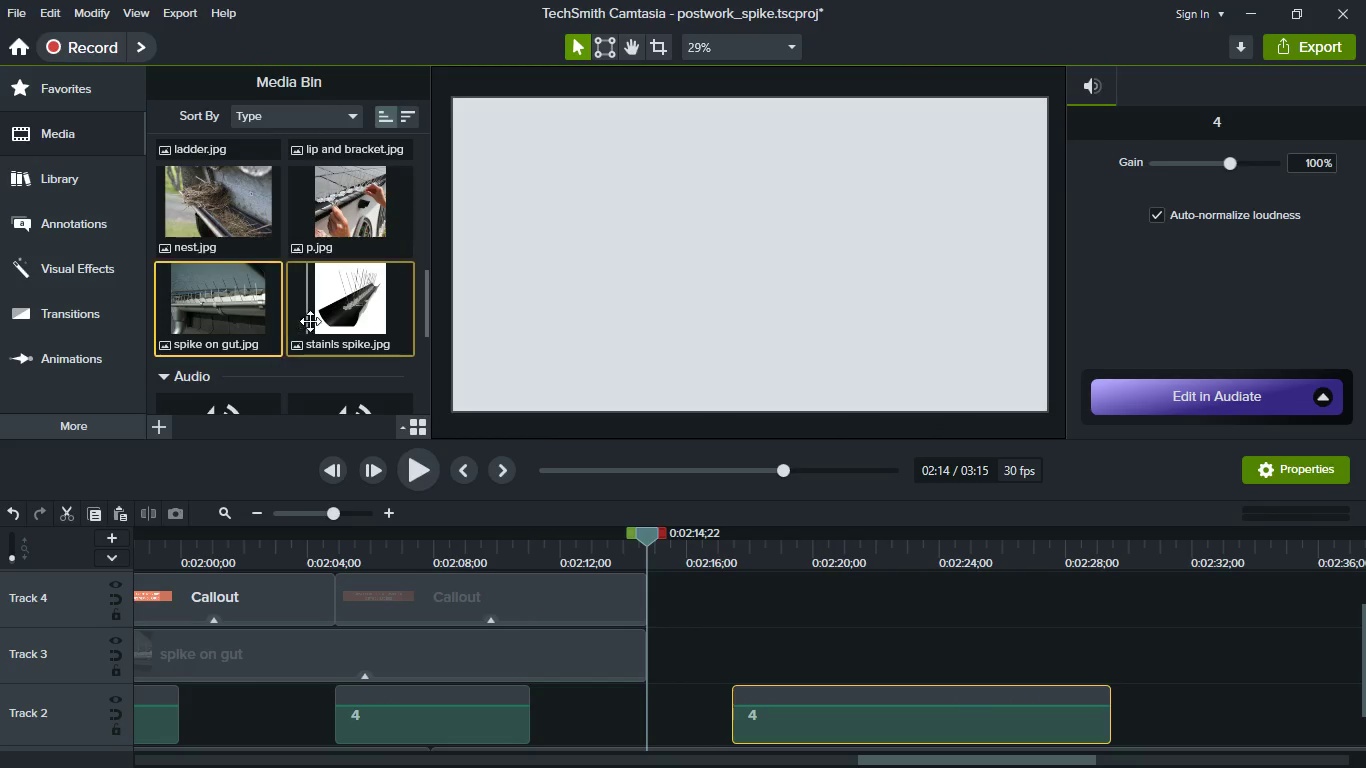 
scroll: coordinate [310, 321], scroll_direction: up, amount: 8.0
 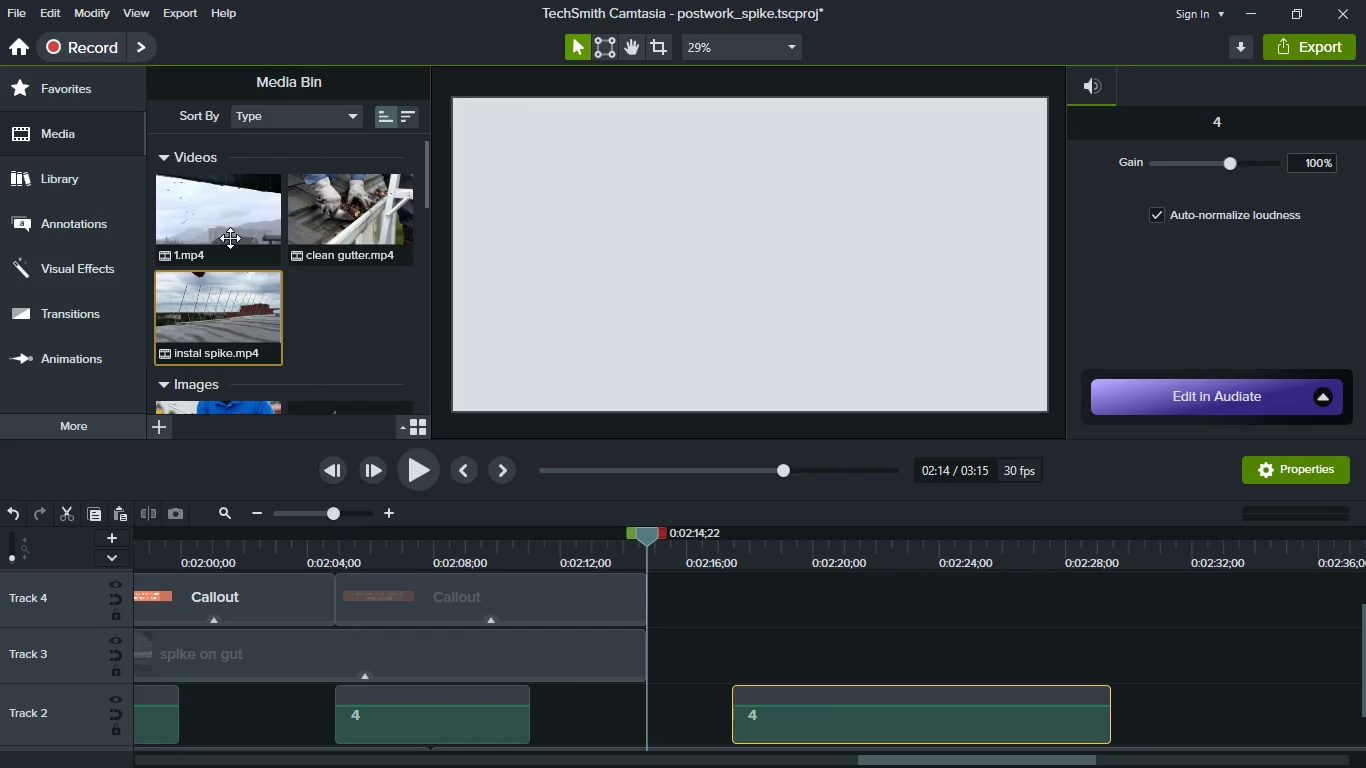 
left_click_drag(start_coordinate=[214, 217], to_coordinate=[687, 657])
 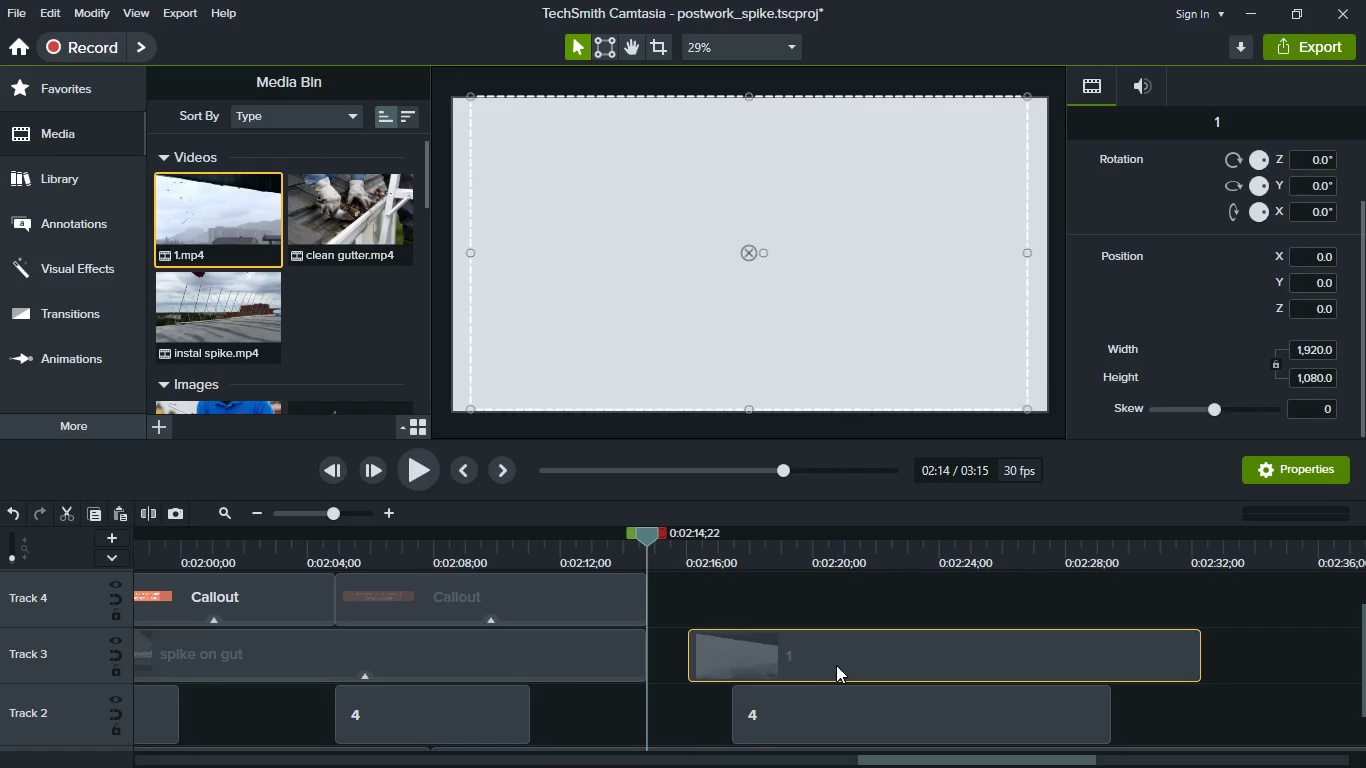 
left_click_drag(start_coordinate=[836, 665], to_coordinate=[741, 656])
 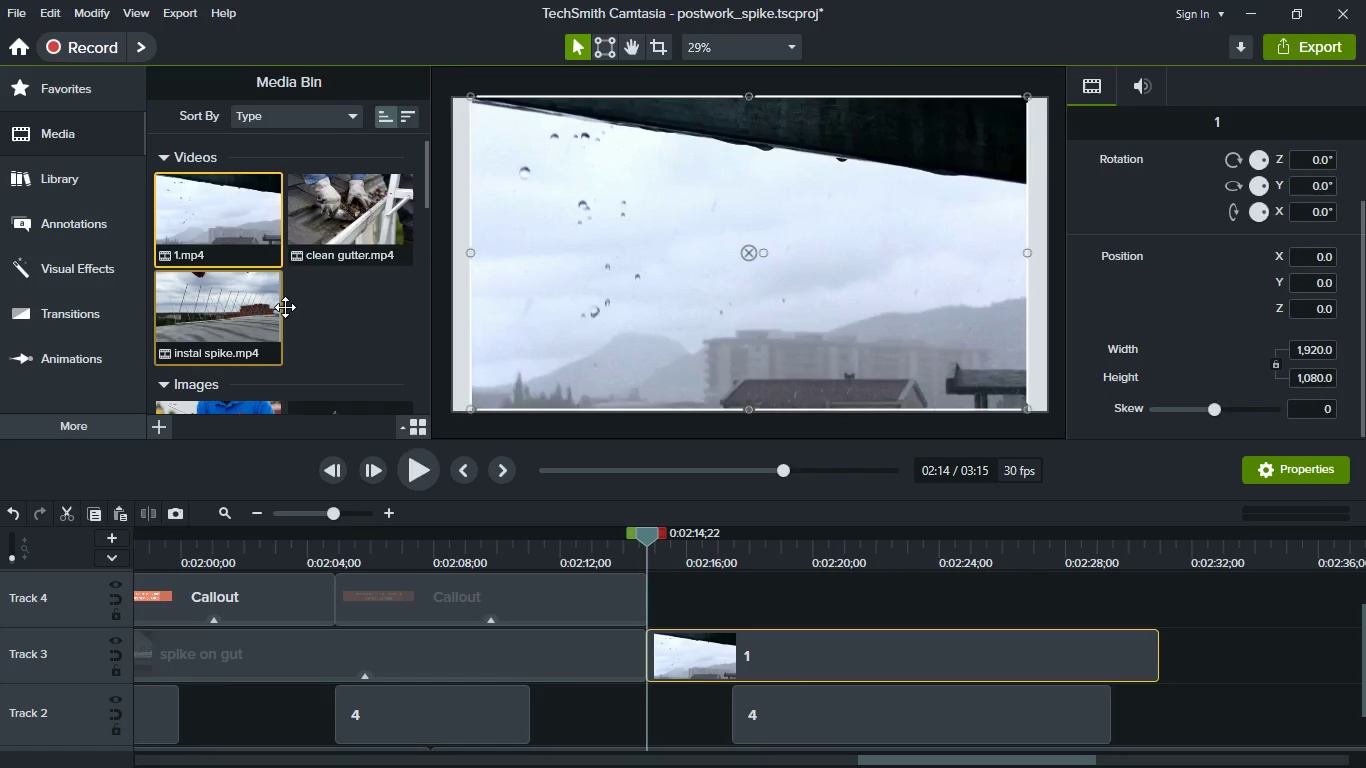 
scroll: coordinate [288, 310], scroll_direction: down, amount: 4.0
 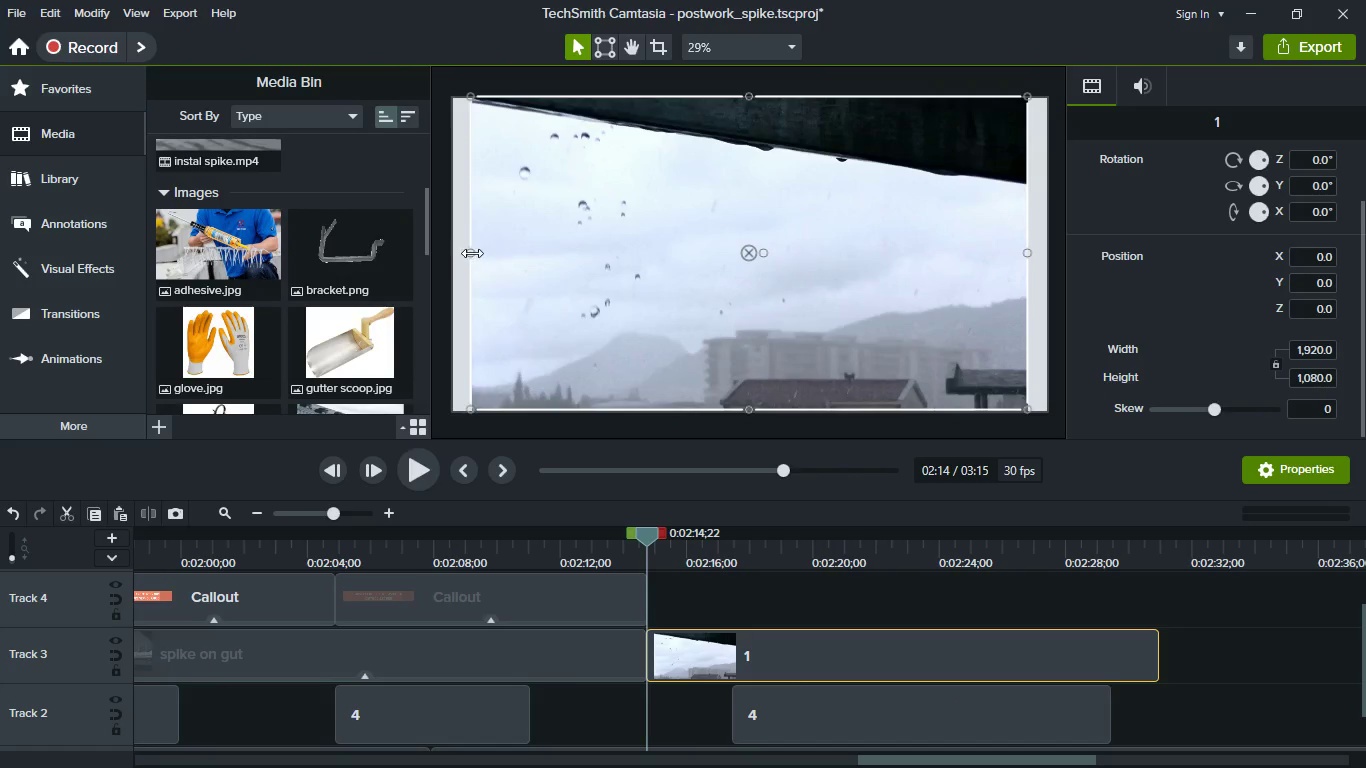 
left_click_drag(start_coordinate=[471, 253], to_coordinate=[457, 253])
 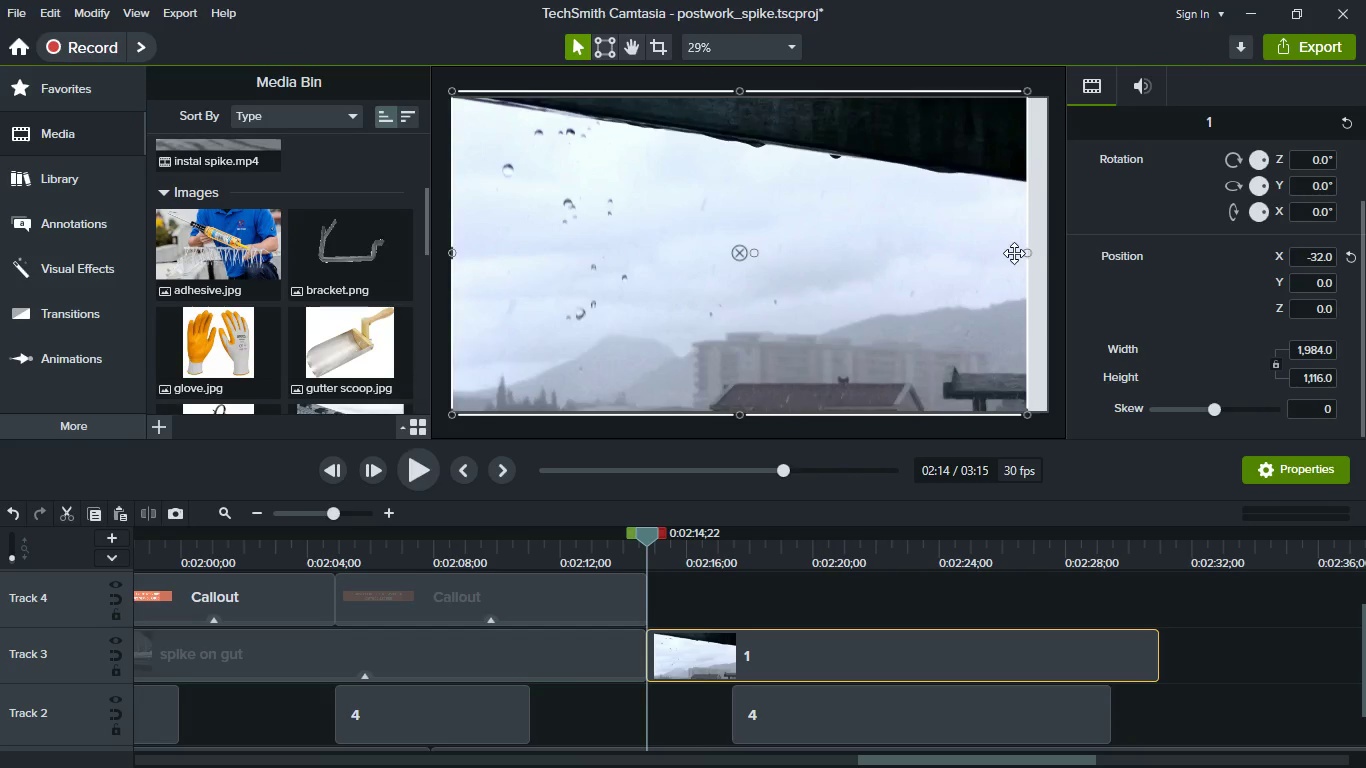 
left_click_drag(start_coordinate=[1029, 254], to_coordinate=[1040, 254])
 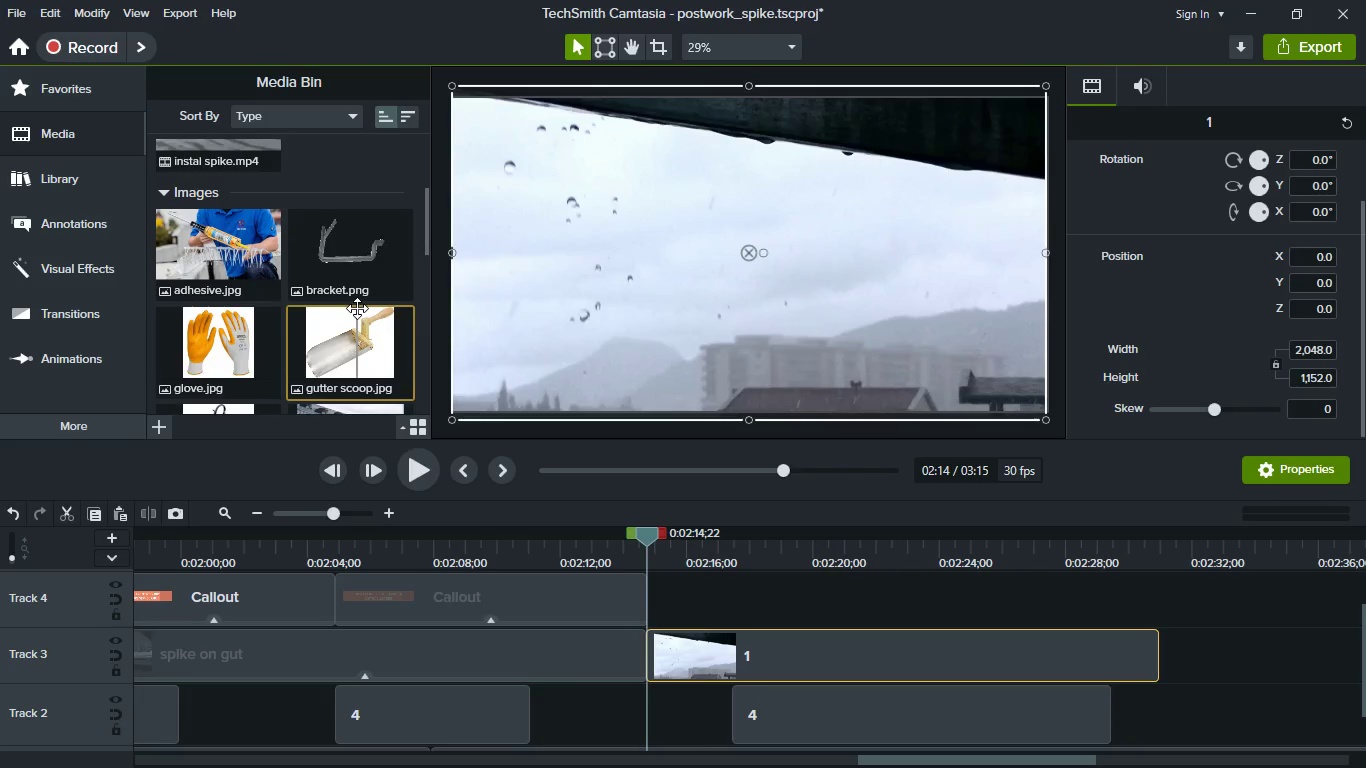 
scroll: coordinate [357, 308], scroll_direction: down, amount: 4.0
 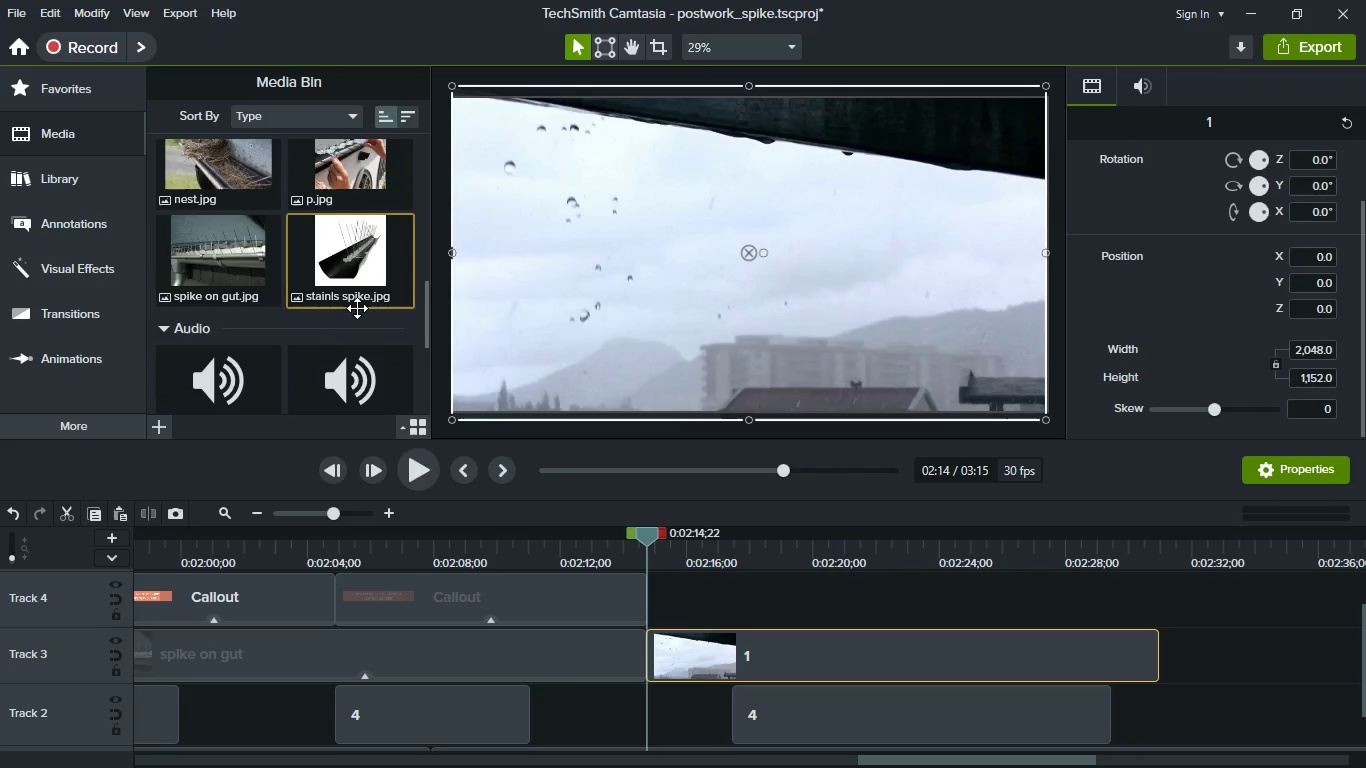 
scroll: coordinate [357, 308], scroll_direction: up, amount: 16.0
 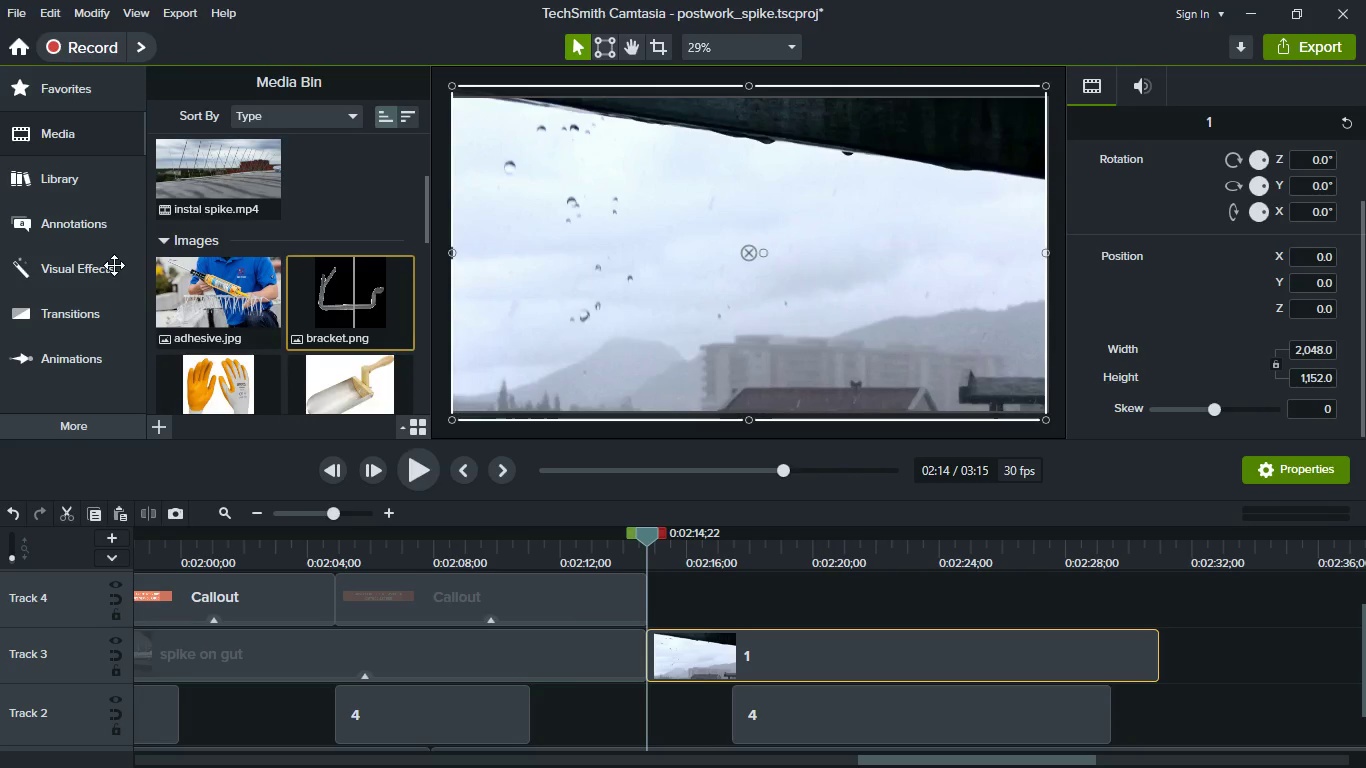 
left_click([32, 88])
 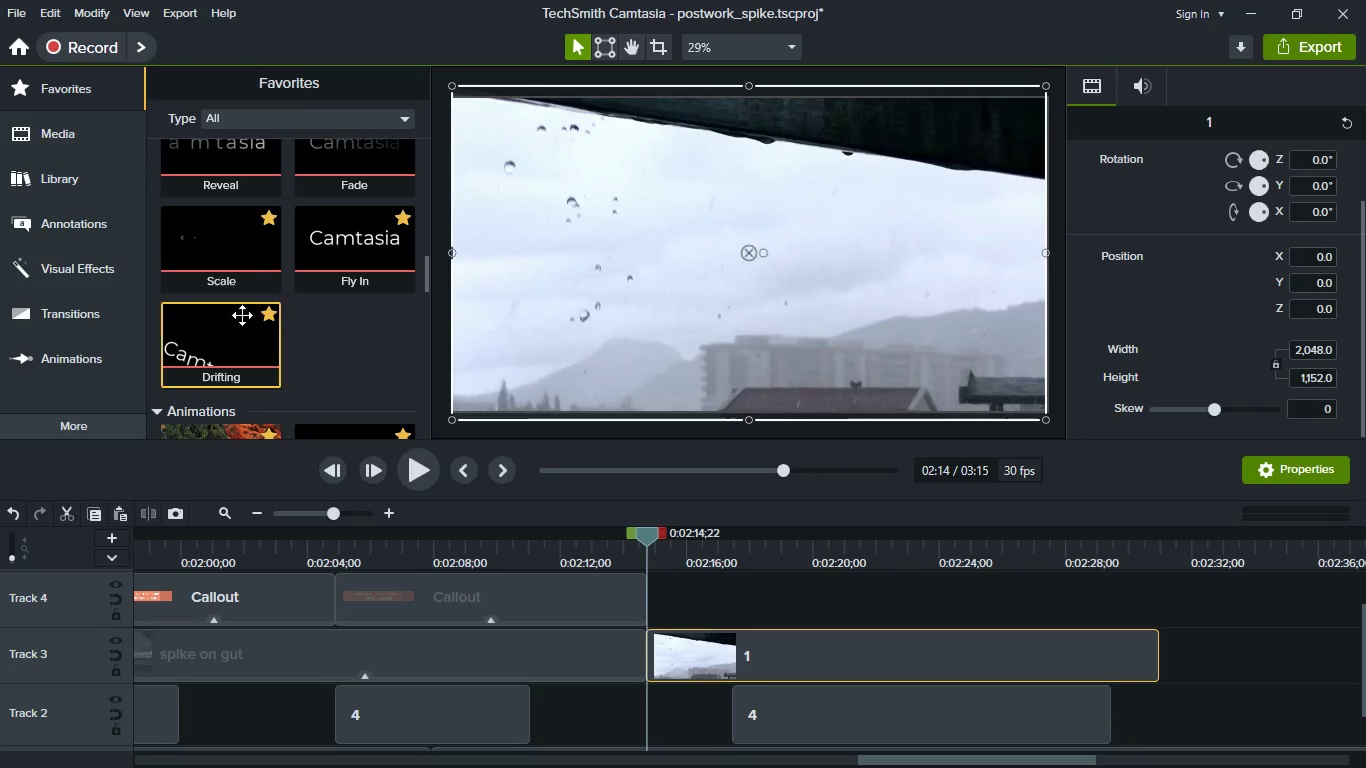 
scroll: coordinate [242, 315], scroll_direction: down, amount: 6.0
 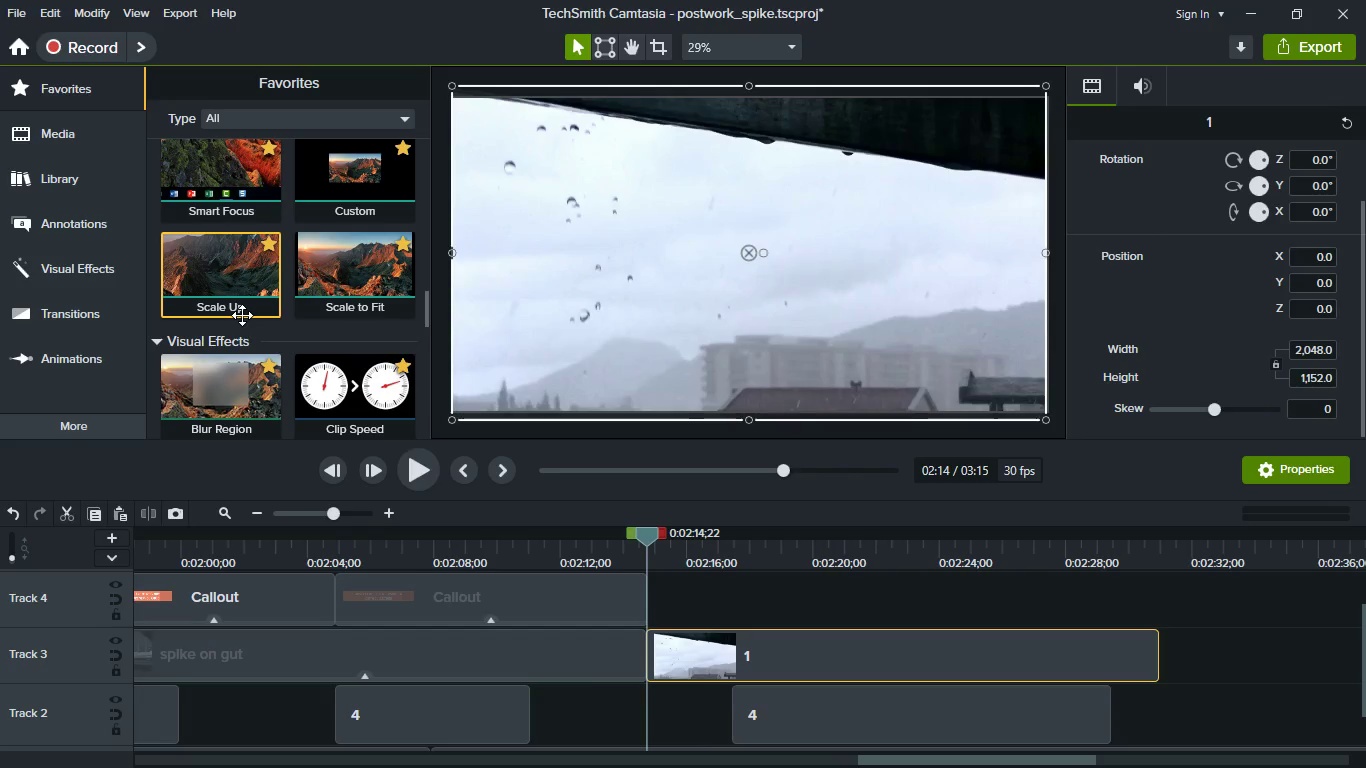 
scroll: coordinate [242, 315], scroll_direction: up, amount: 9.0
 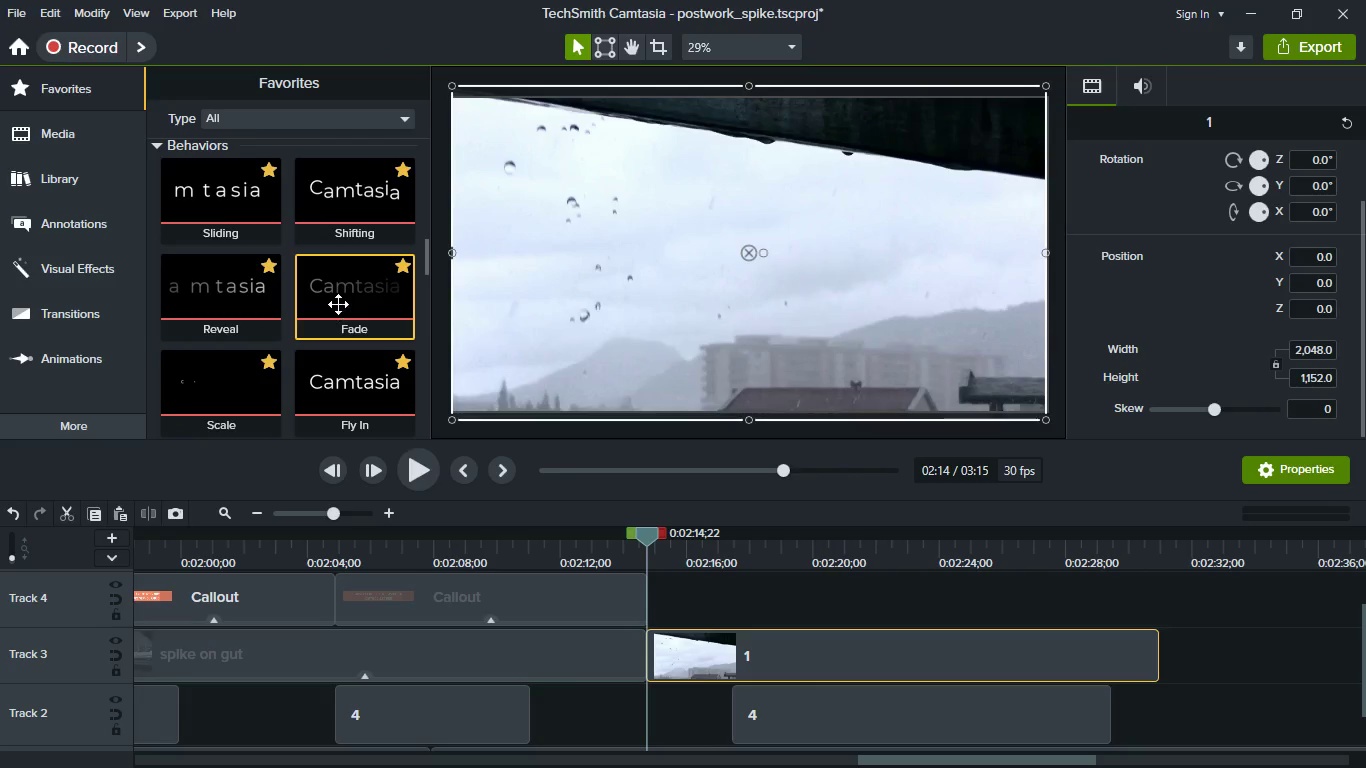 
left_click_drag(start_coordinate=[338, 304], to_coordinate=[728, 651])
 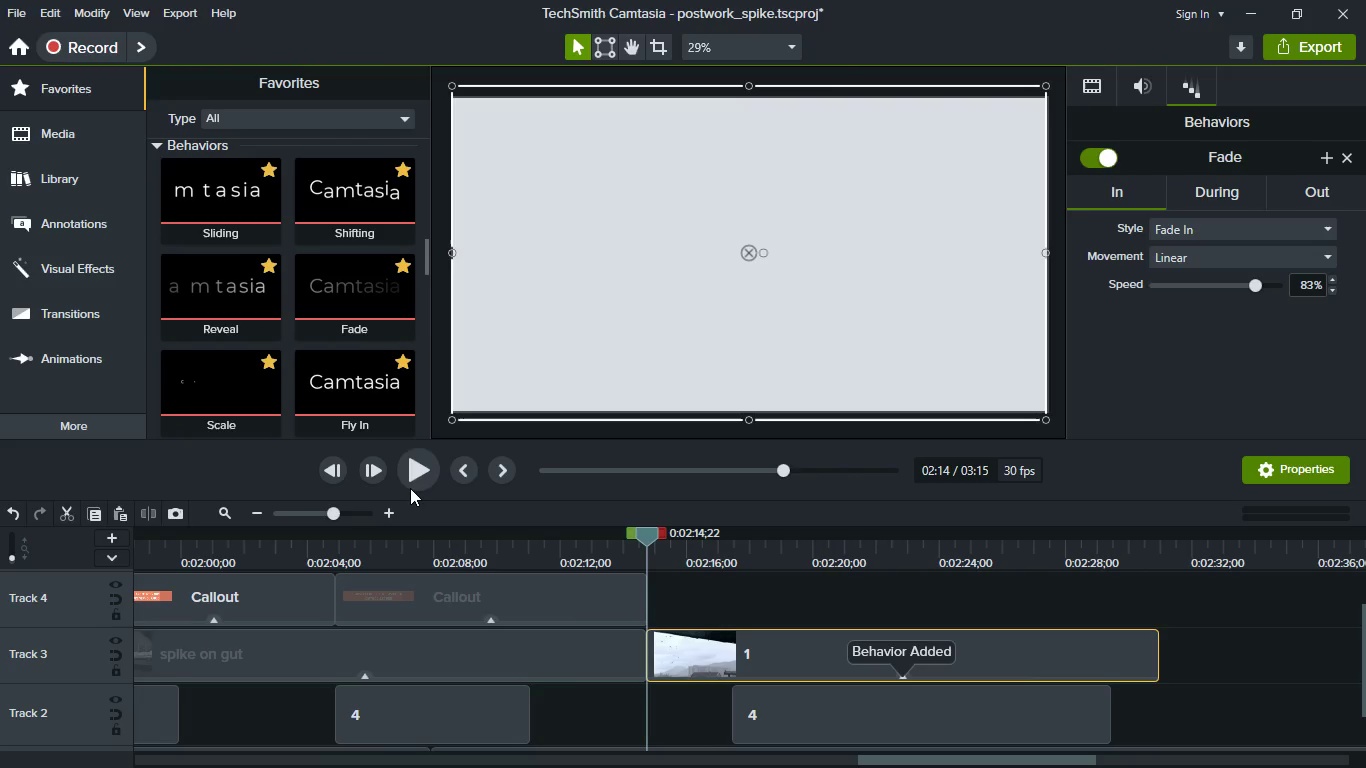 
left_click([408, 487])
 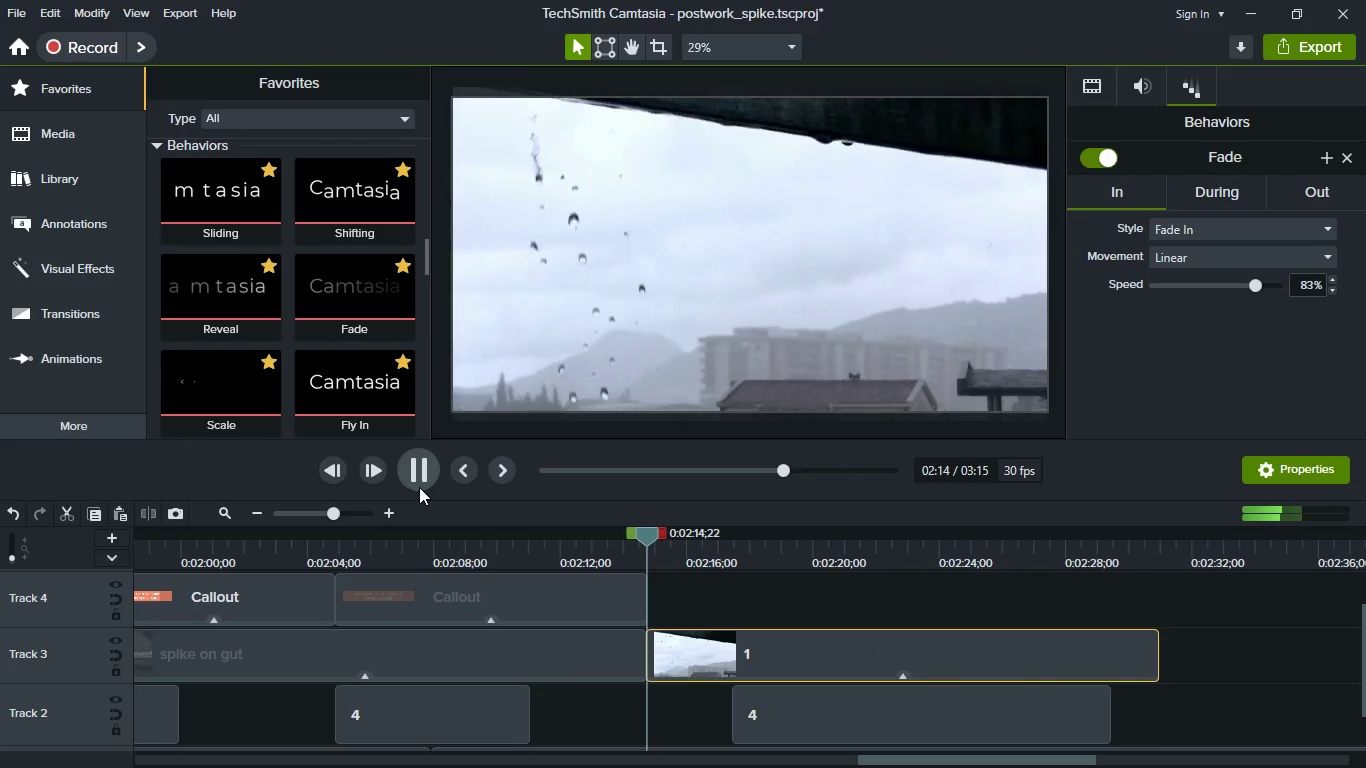 
key(Space)
 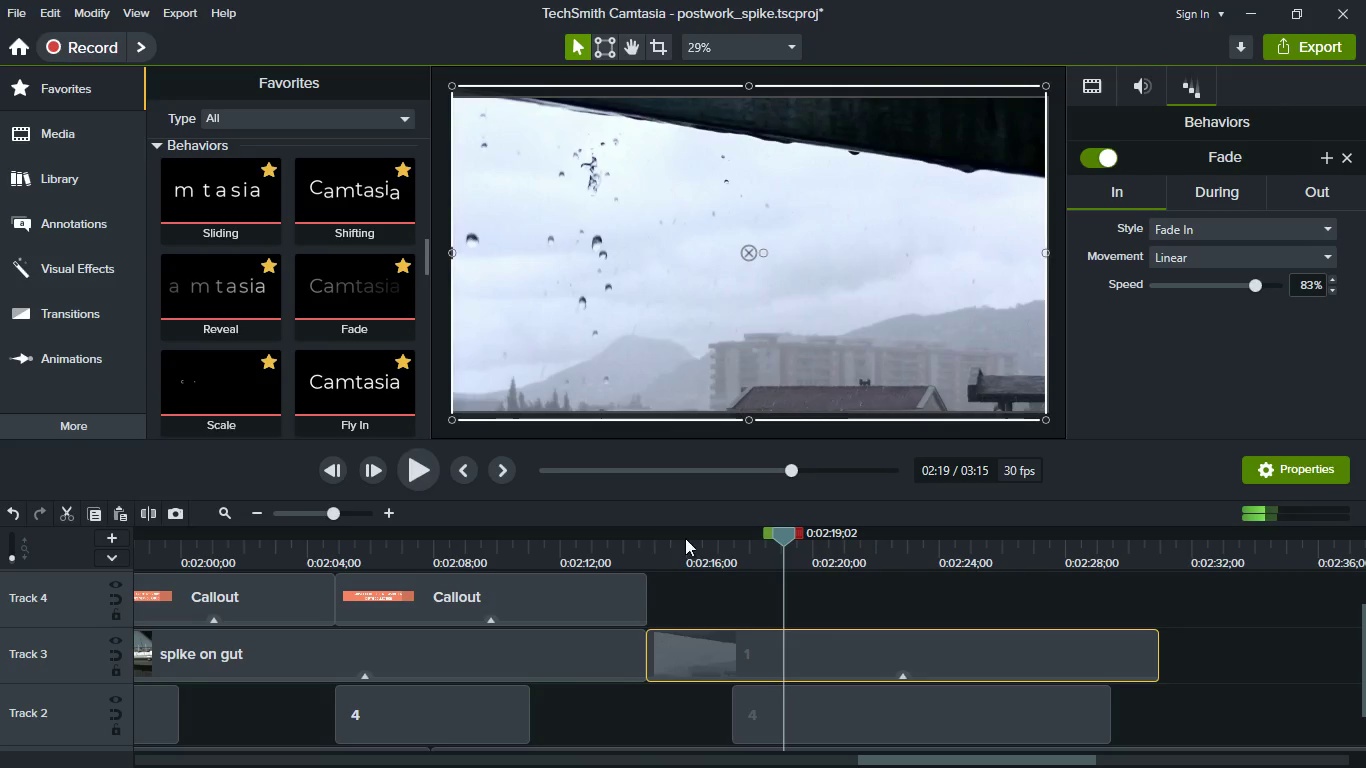 
left_click_drag(start_coordinate=[789, 539], to_coordinate=[669, 537])
 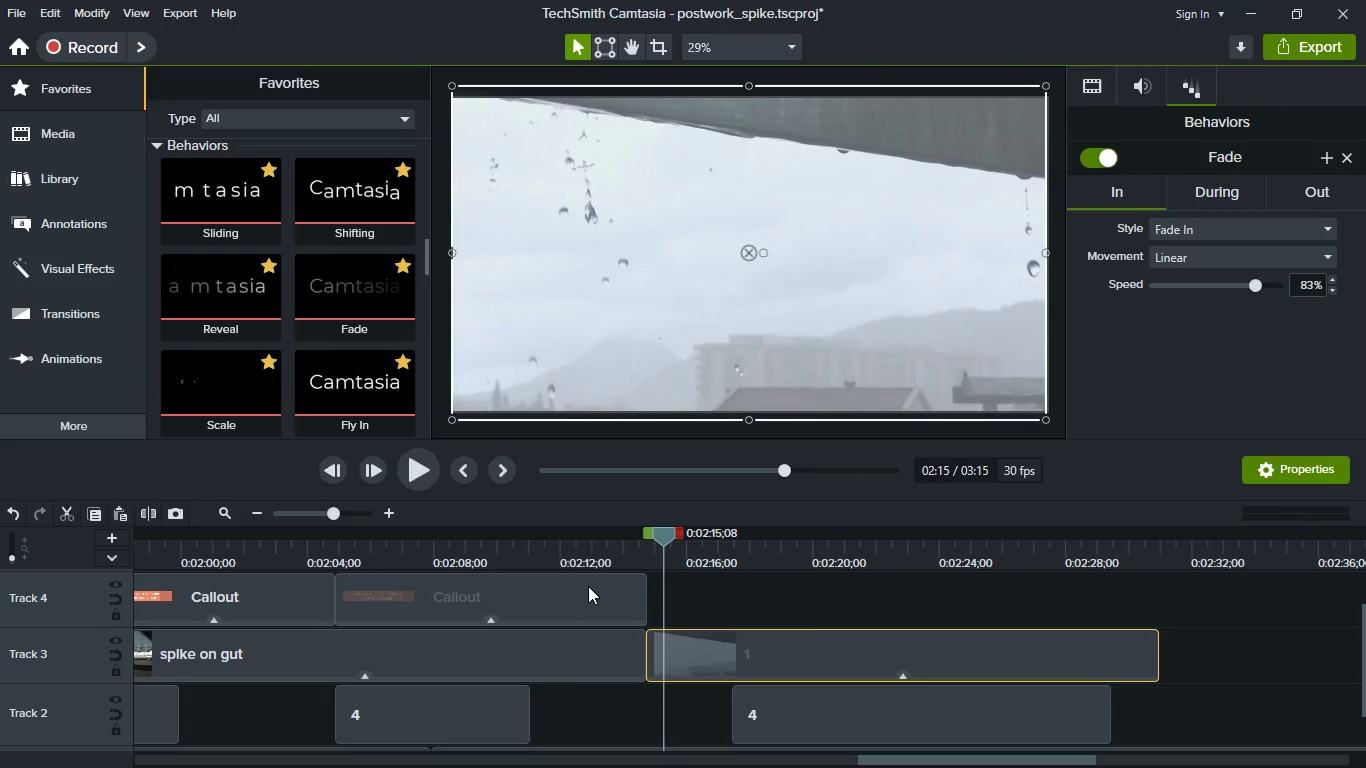 
left_click([588, 586])
 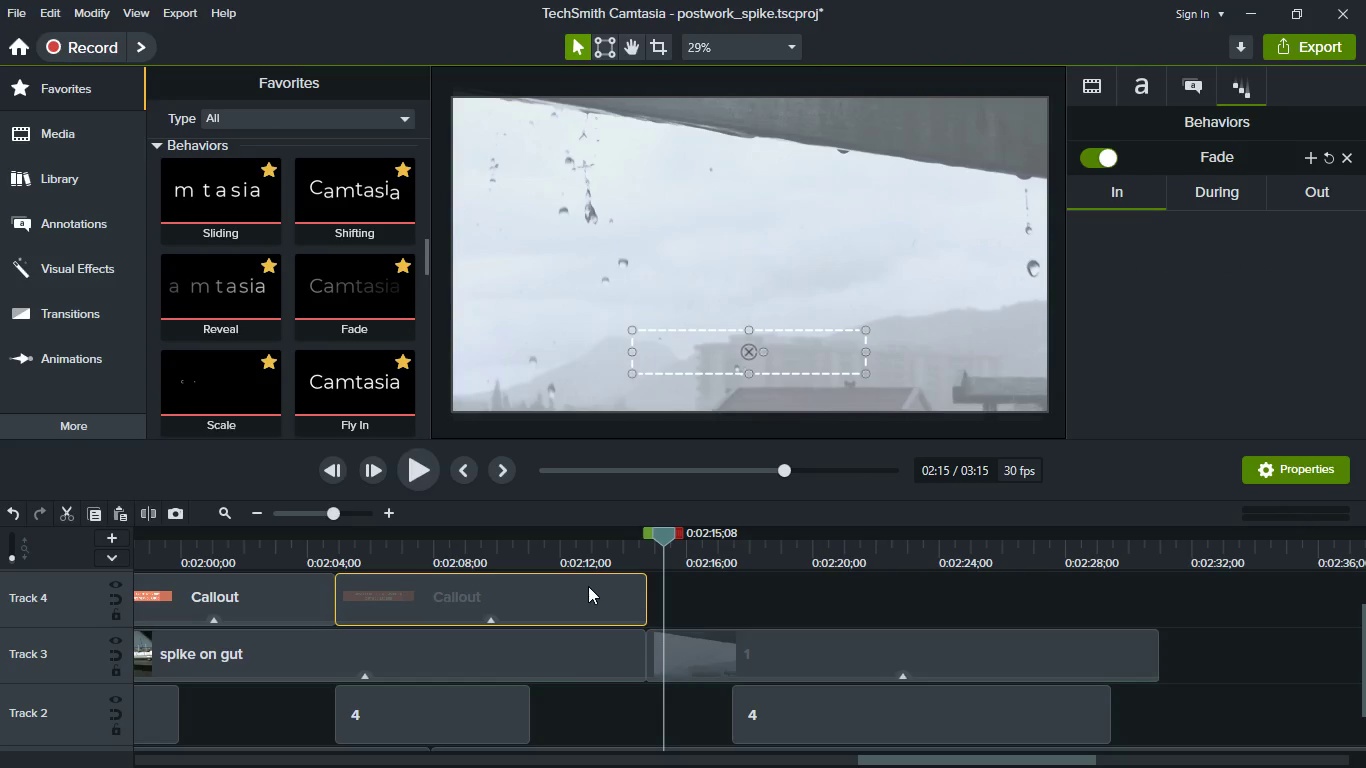 
key(Control+C)
 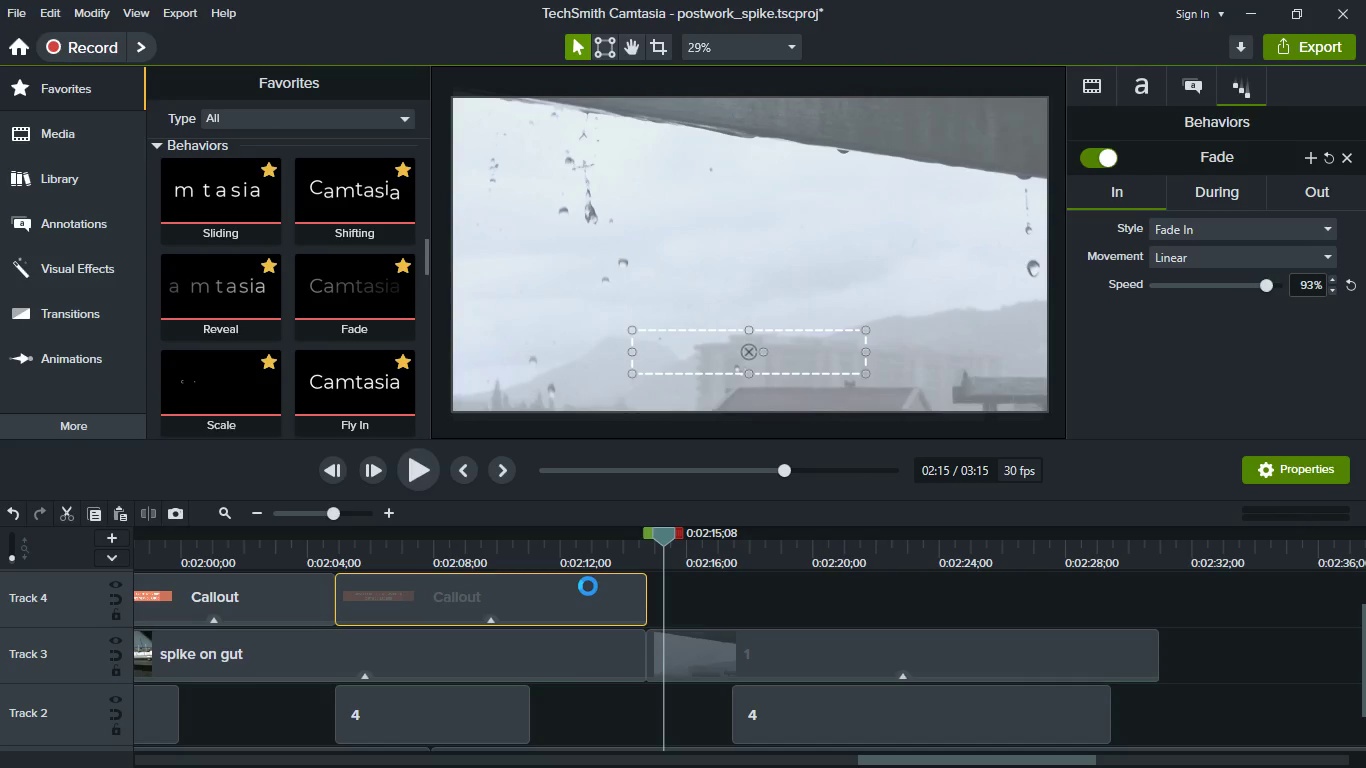 
key(Control+V)
 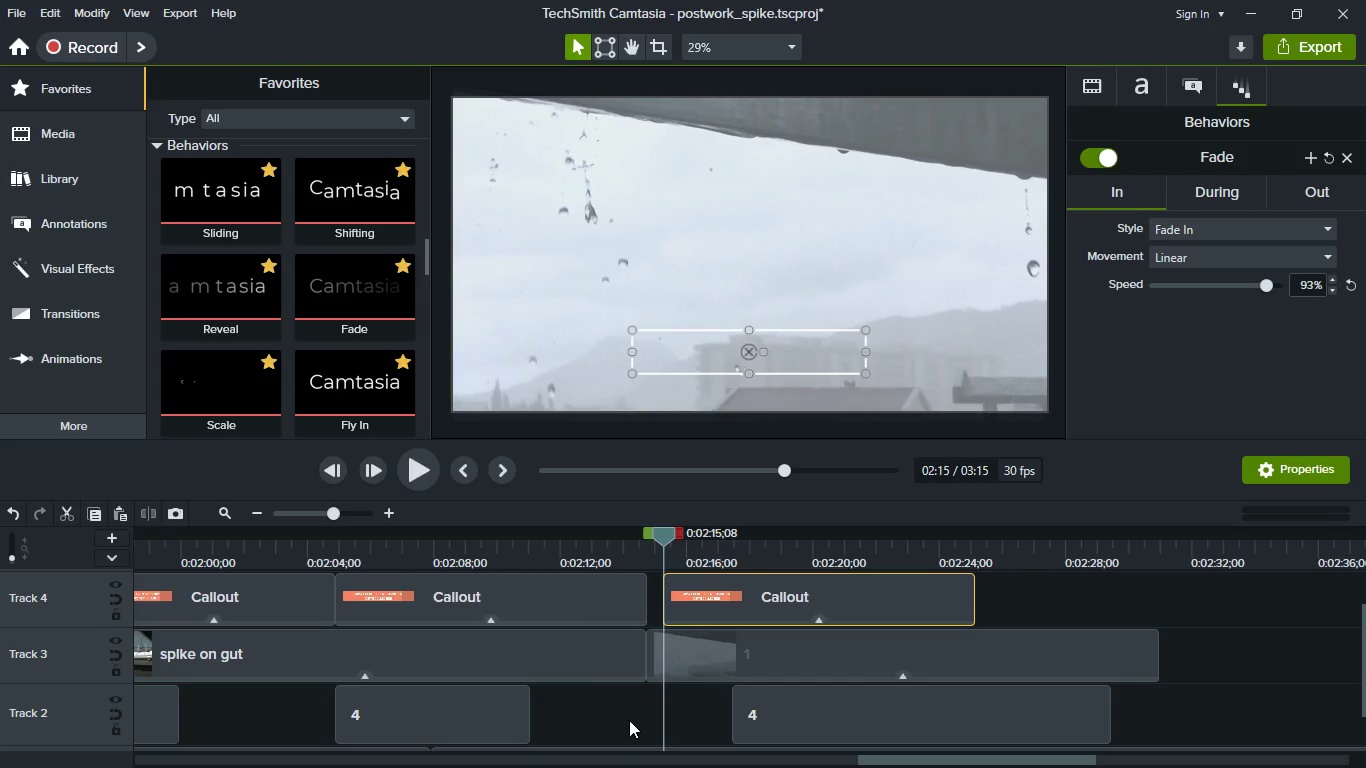 
wait(6.89)
 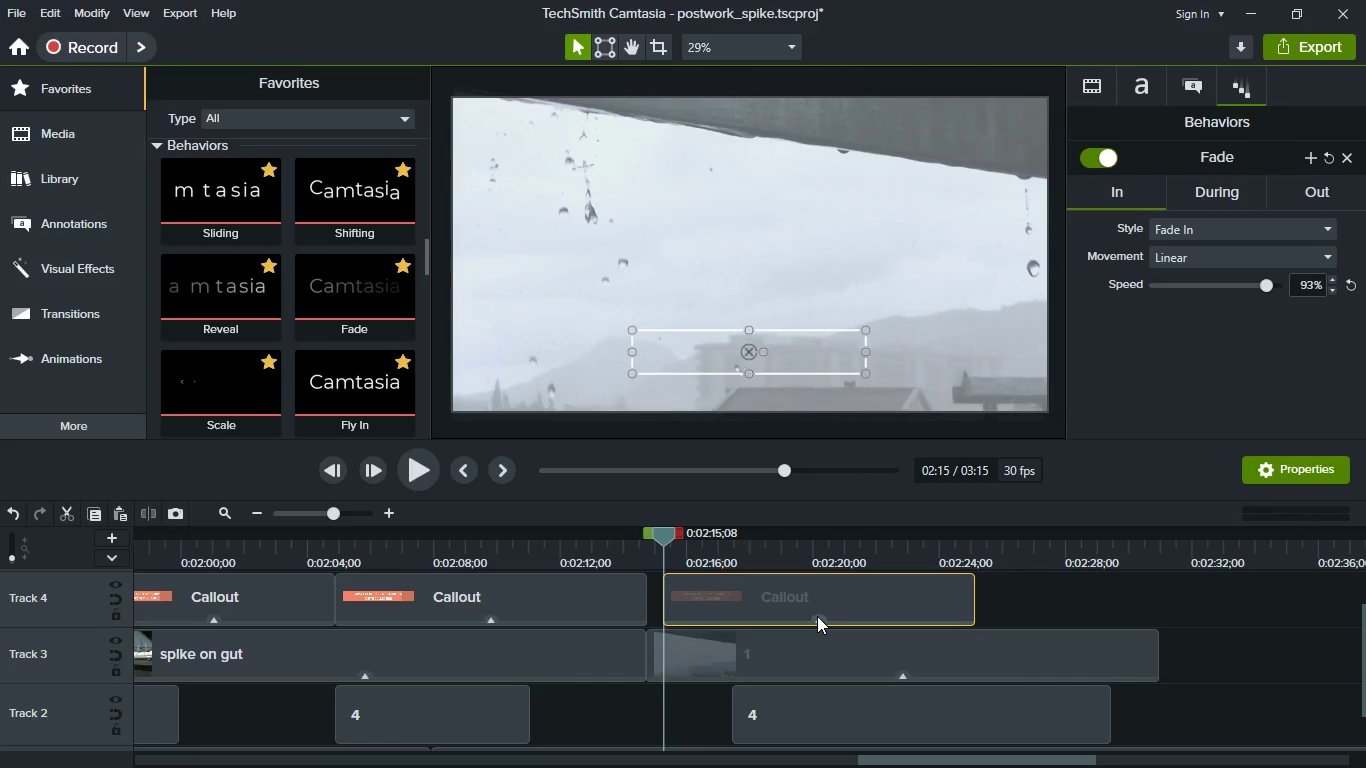 
left_click([412, 477])
 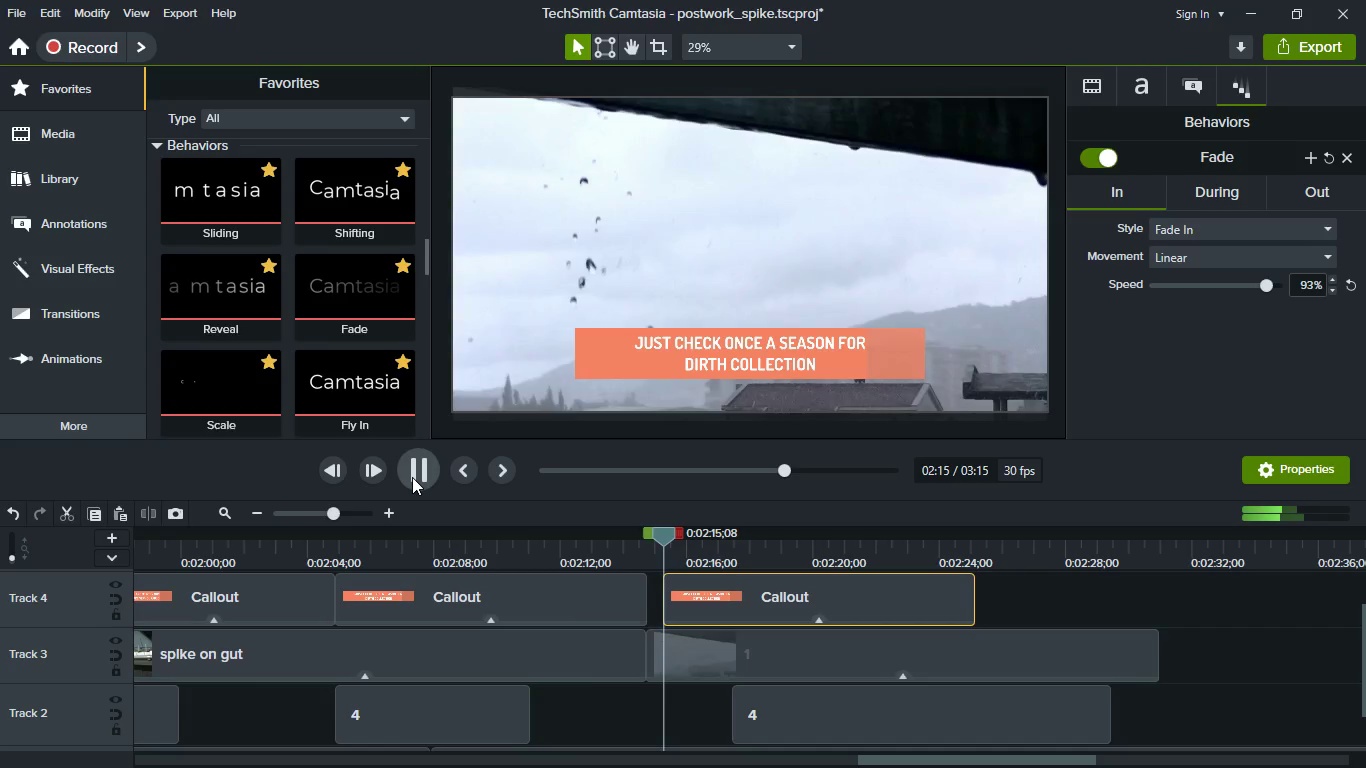 
key(Space)
 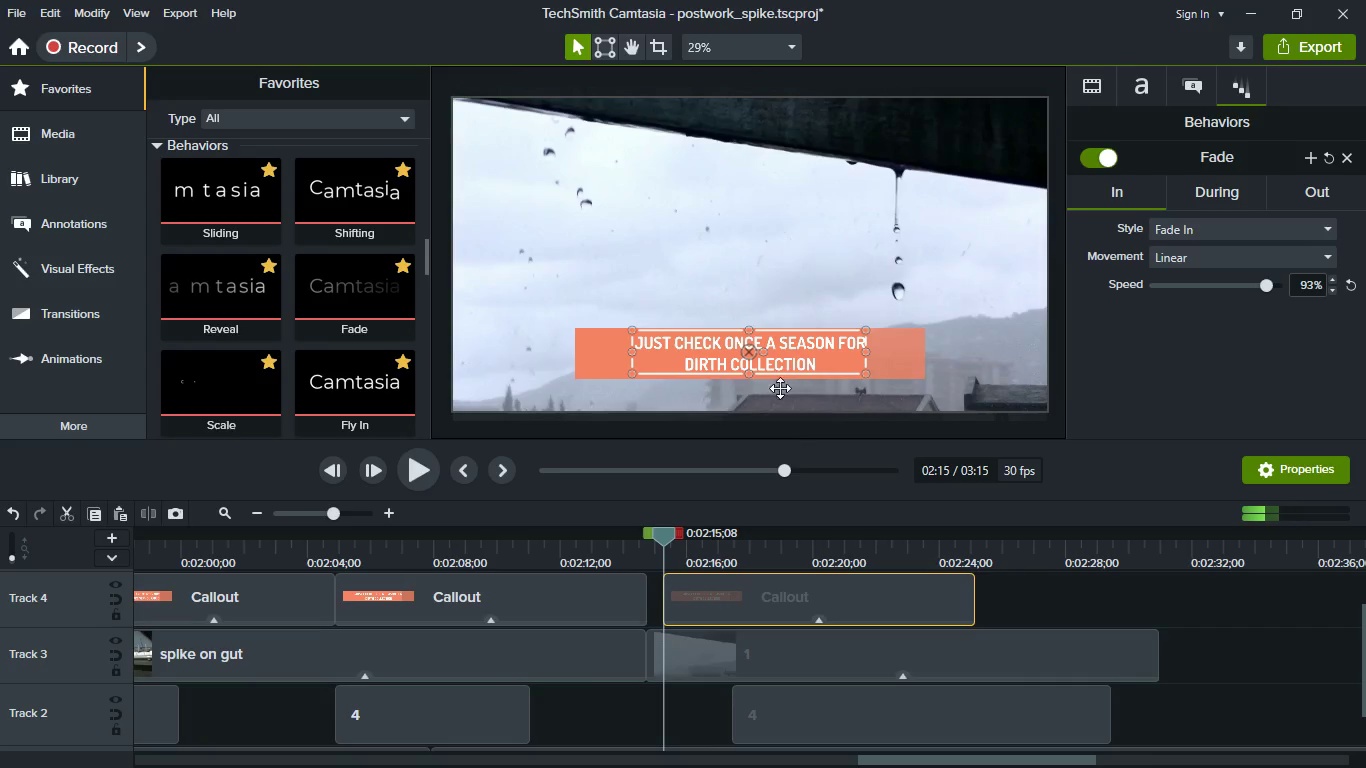 
double_click([807, 357])
 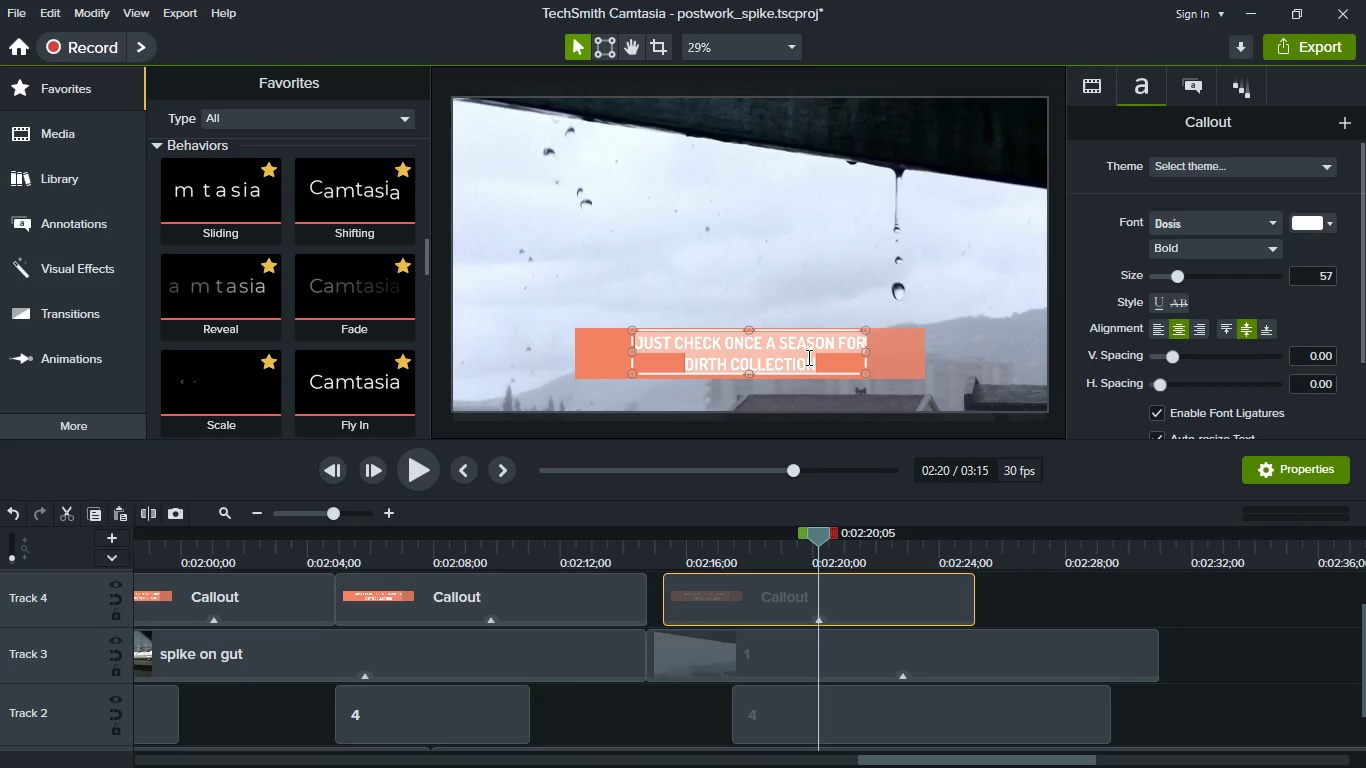 
type(THE STEEL SPIKE IS THE BEST FOR YOU)
 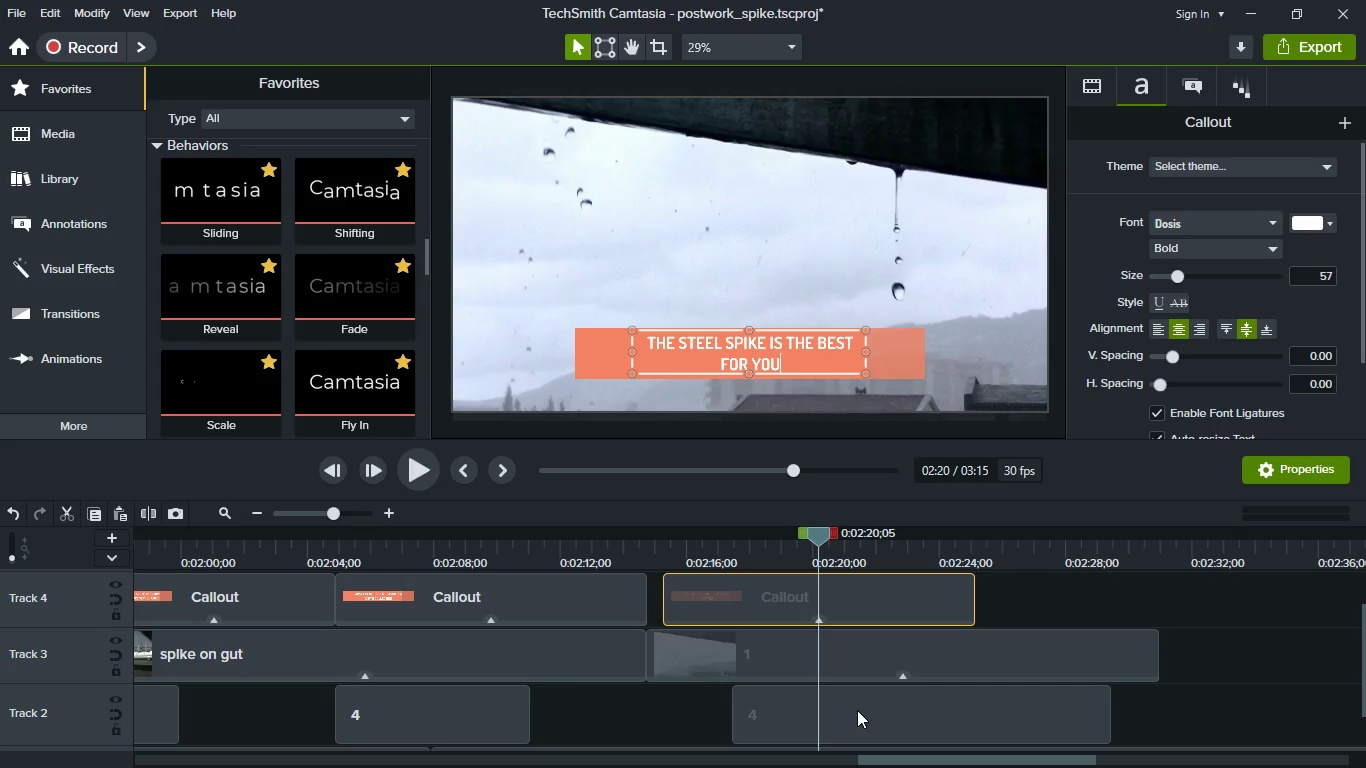 
left_click_drag(start_coordinate=[867, 711], to_coordinate=[959, 721])
 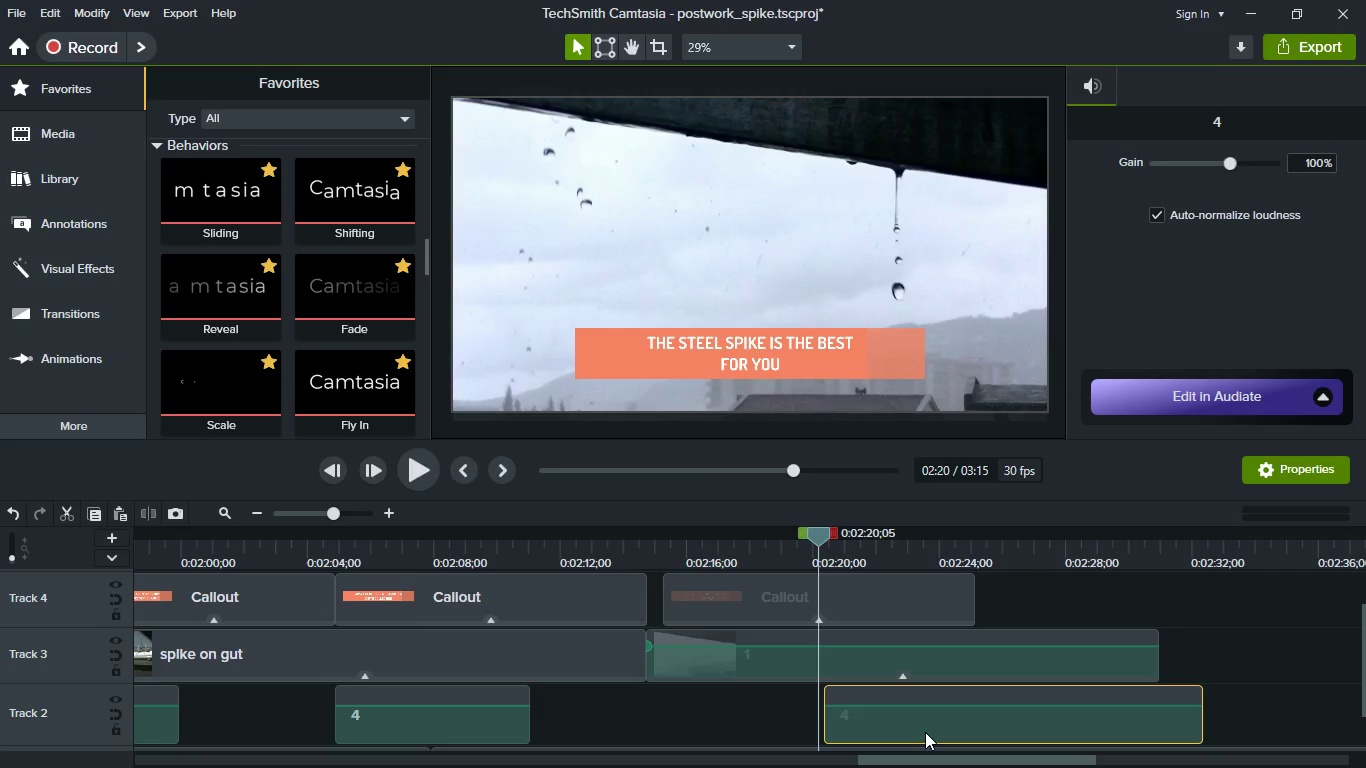 
left_click_drag(start_coordinate=[925, 732], to_coordinate=[920, 731])
 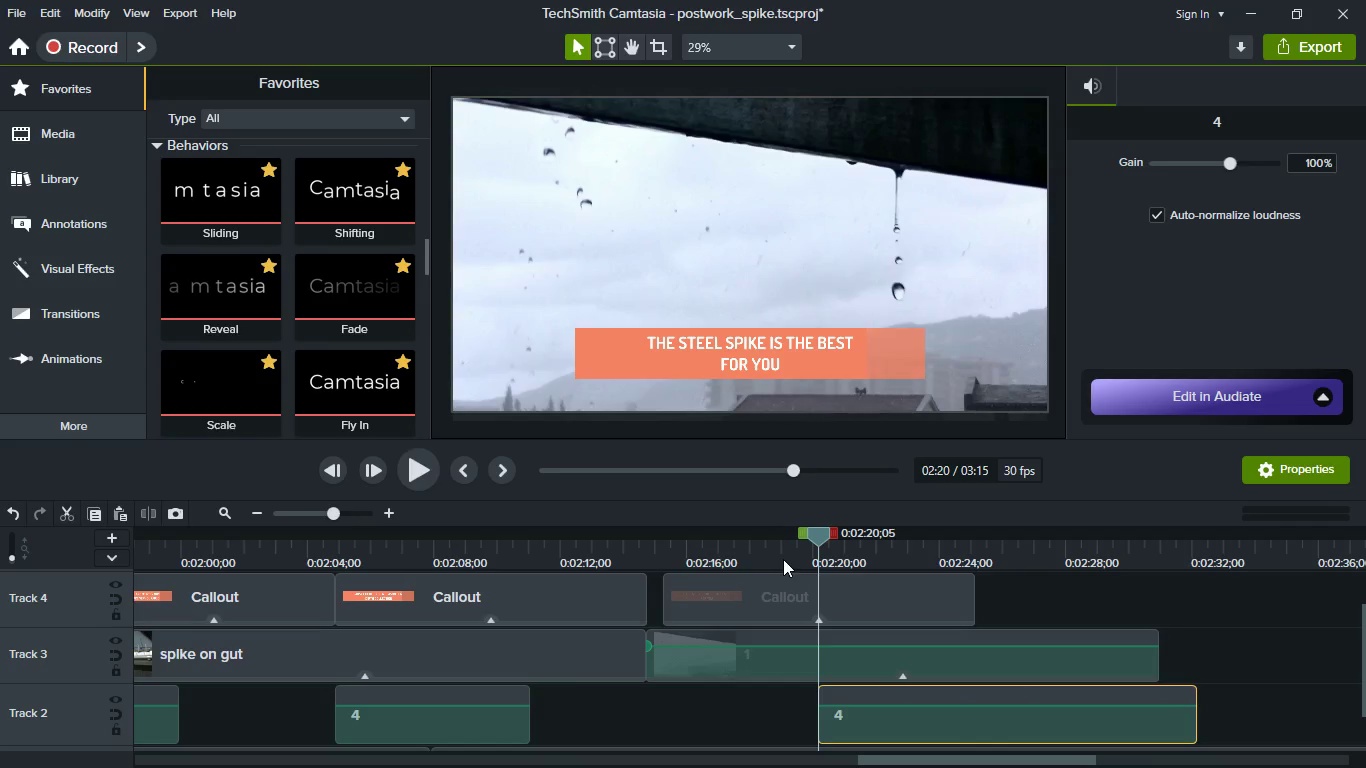 
left_click([783, 559])
 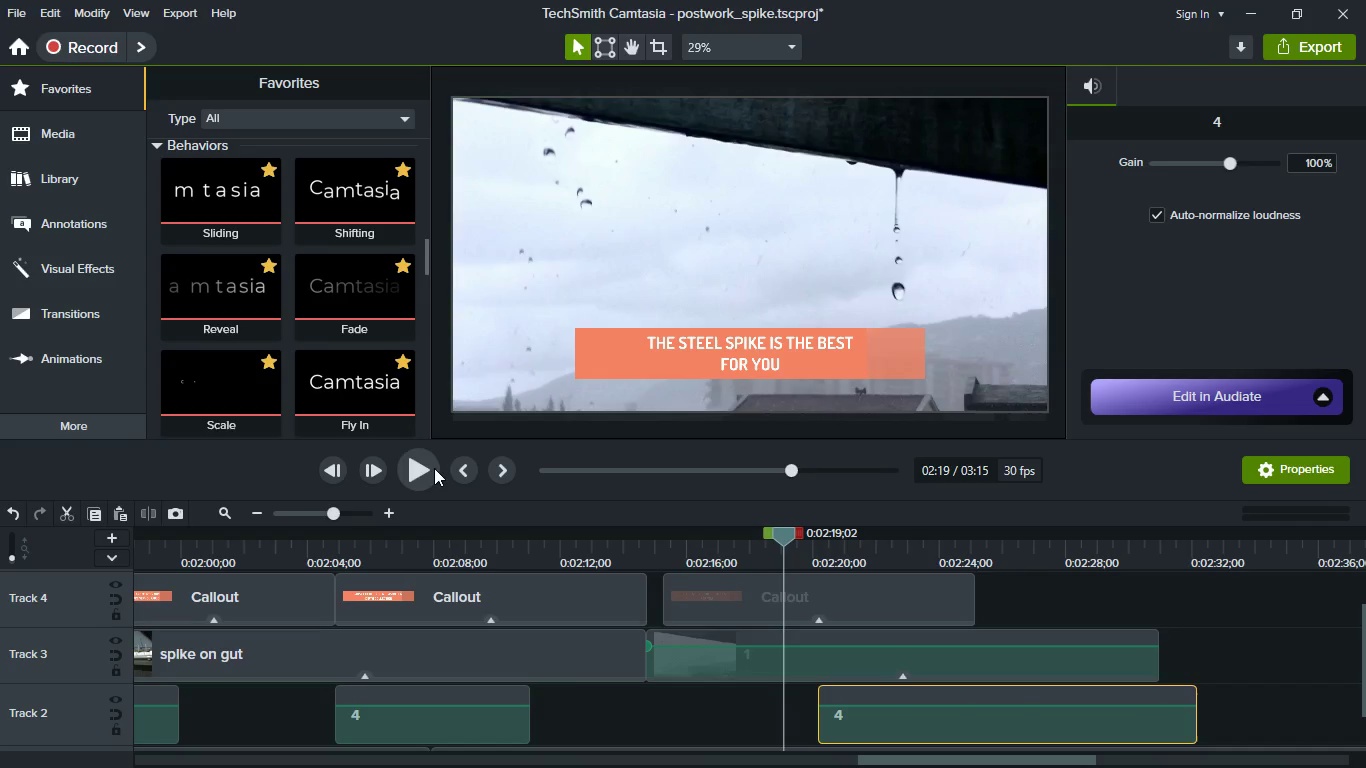 
left_click([431, 468])
 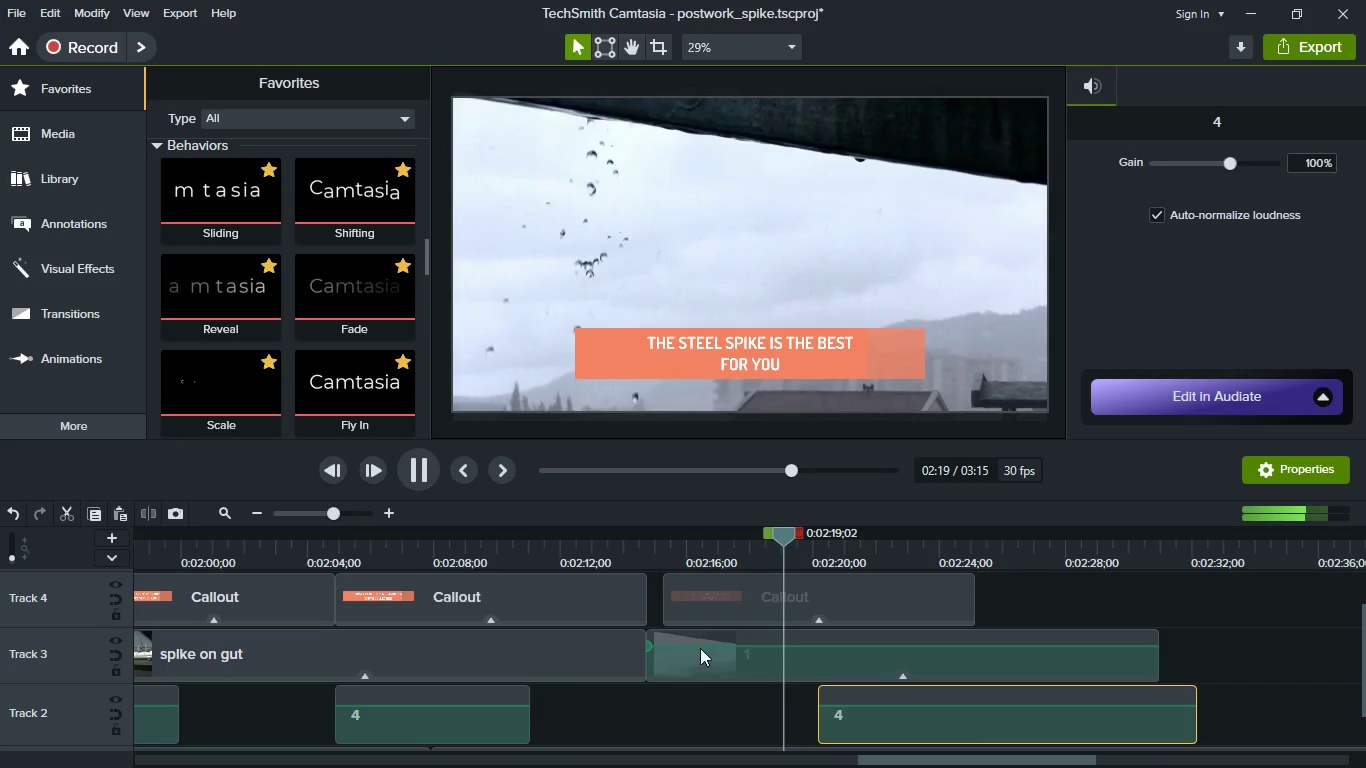 
key(Space)
 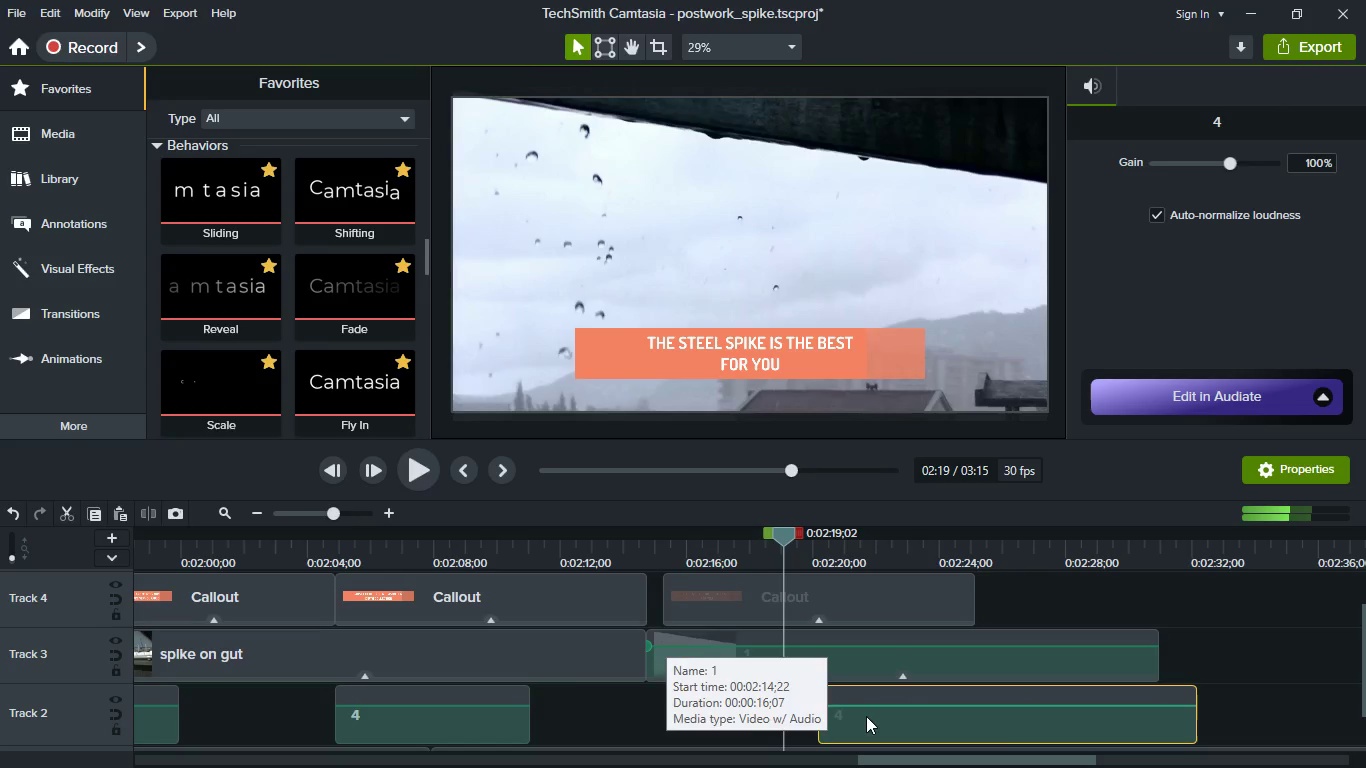 
left_click_drag(start_coordinate=[866, 716], to_coordinate=[960, 723])
 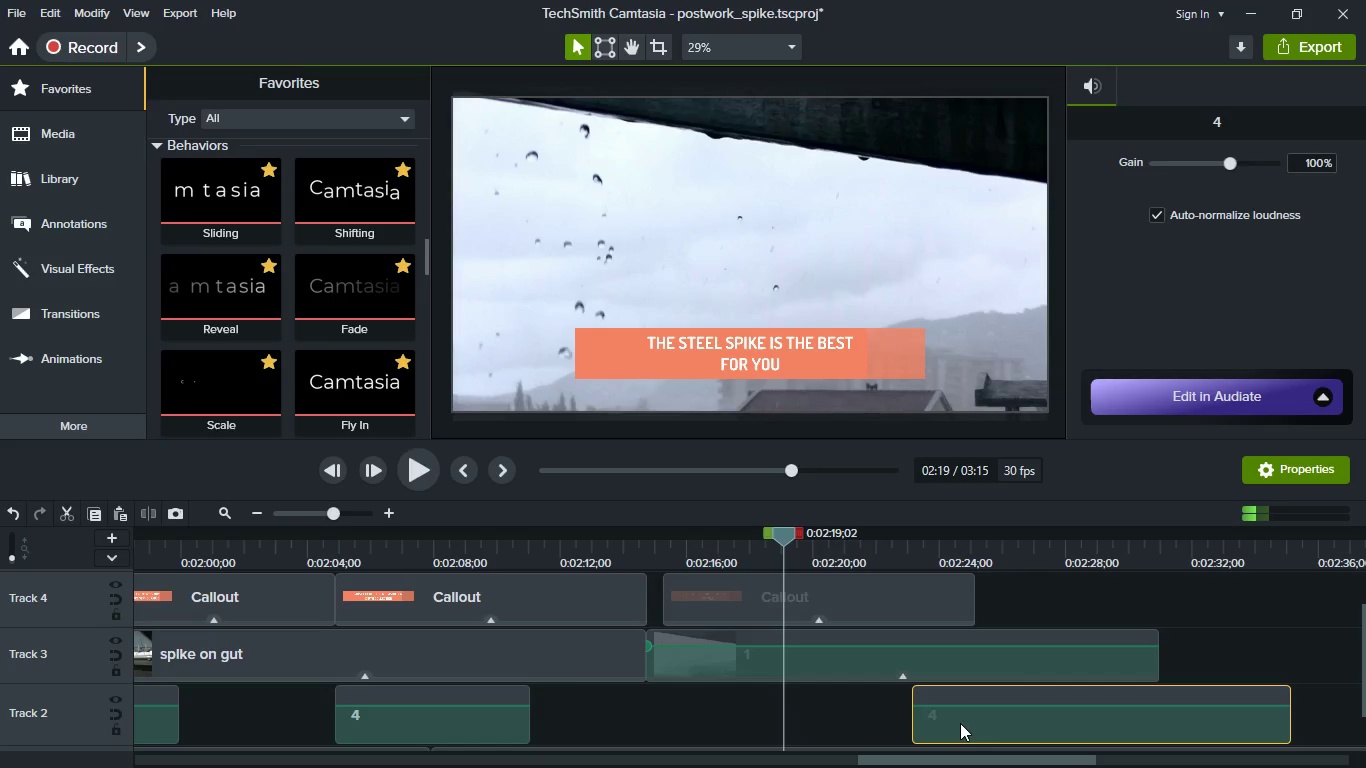 
key(Space)
 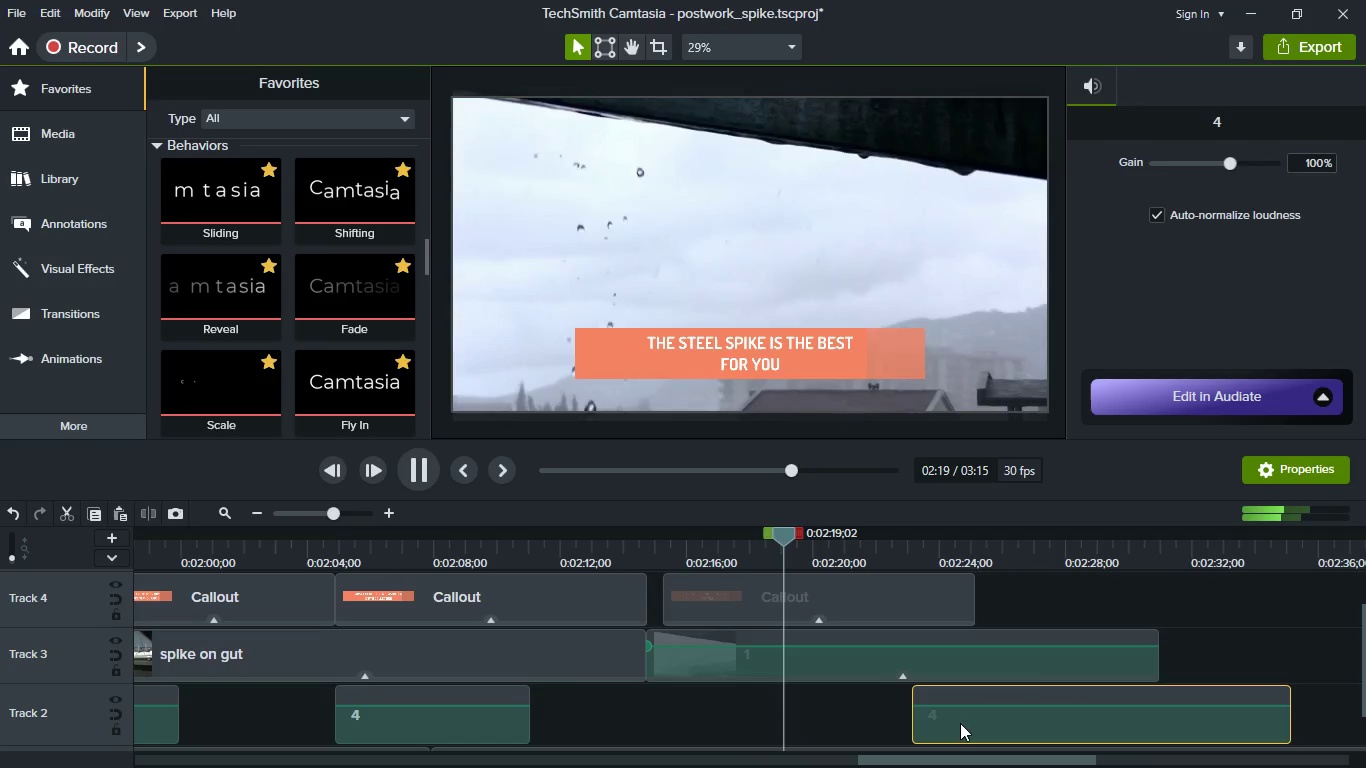 
hold_key(key=ControlLeft, duration=0.39)
scroll: coordinate [943, 712], scroll_direction: down, amount: 1.0
 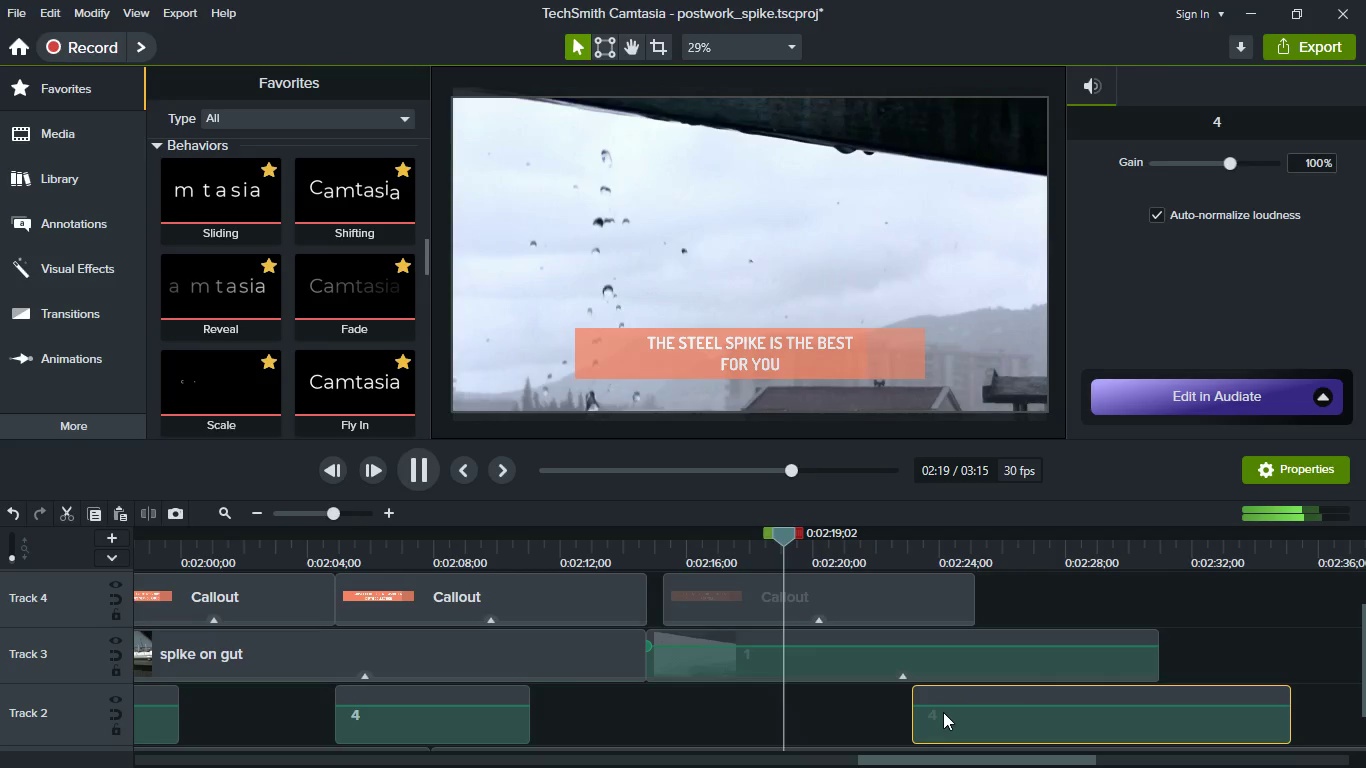 
key(Space)
 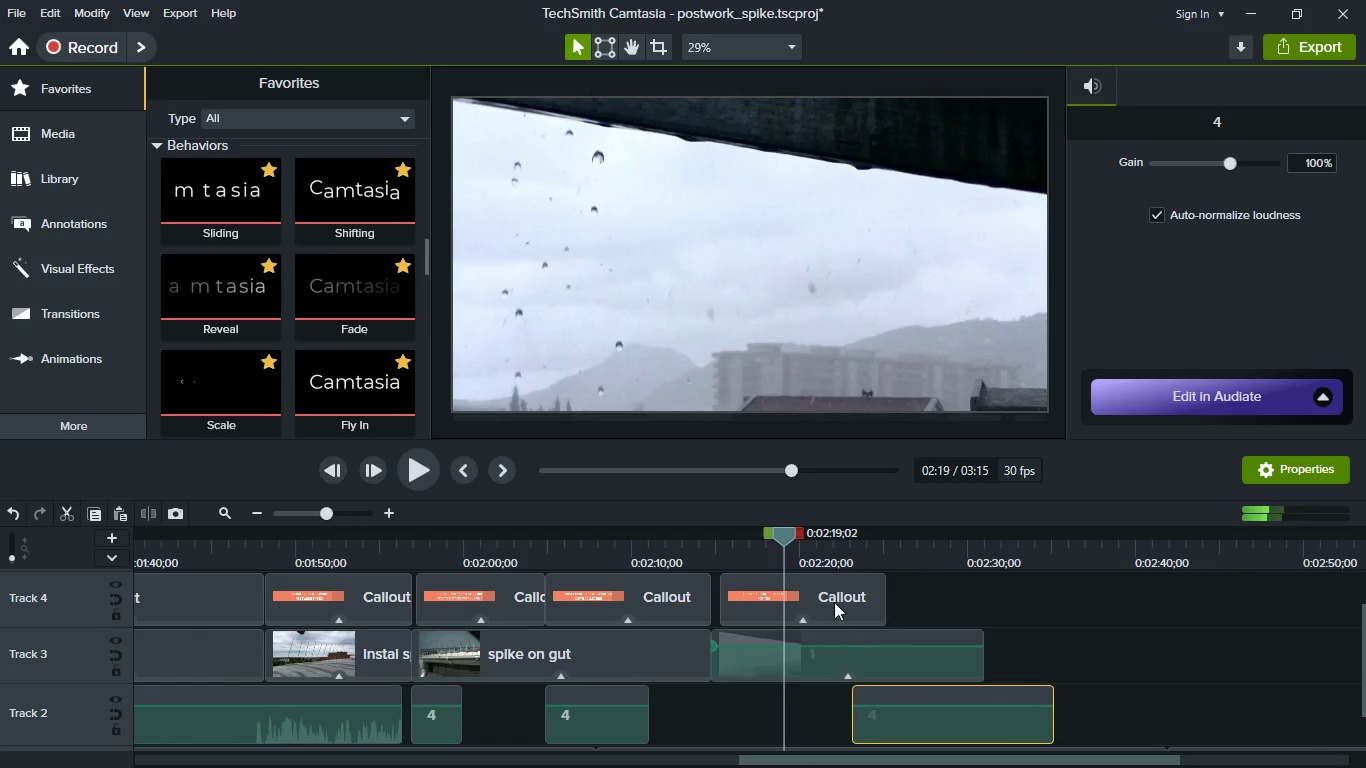 
hold_key(key=ControlLeft, duration=0.47)
scroll: coordinate [867, 625], scroll_direction: up, amount: 2.0
 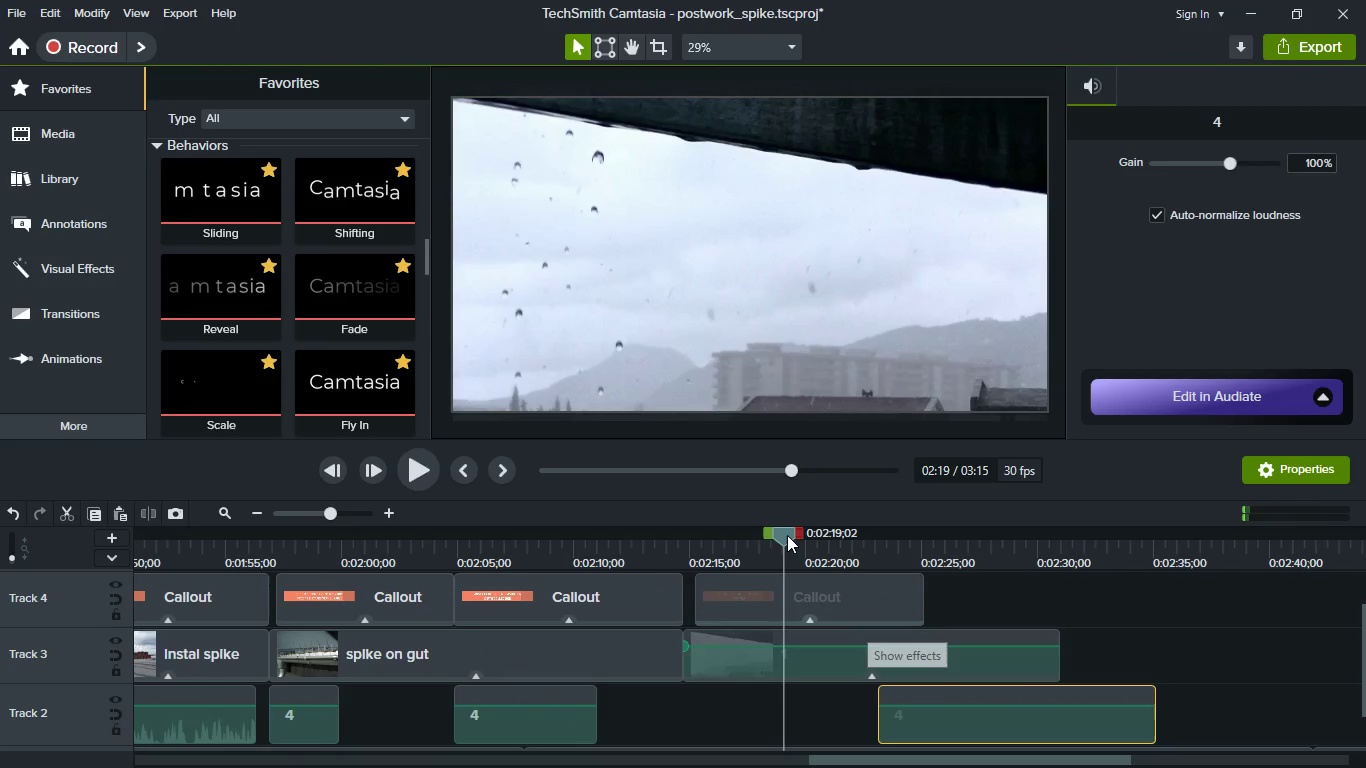 
left_click_drag(start_coordinate=[786, 535], to_coordinate=[1007, 581])
 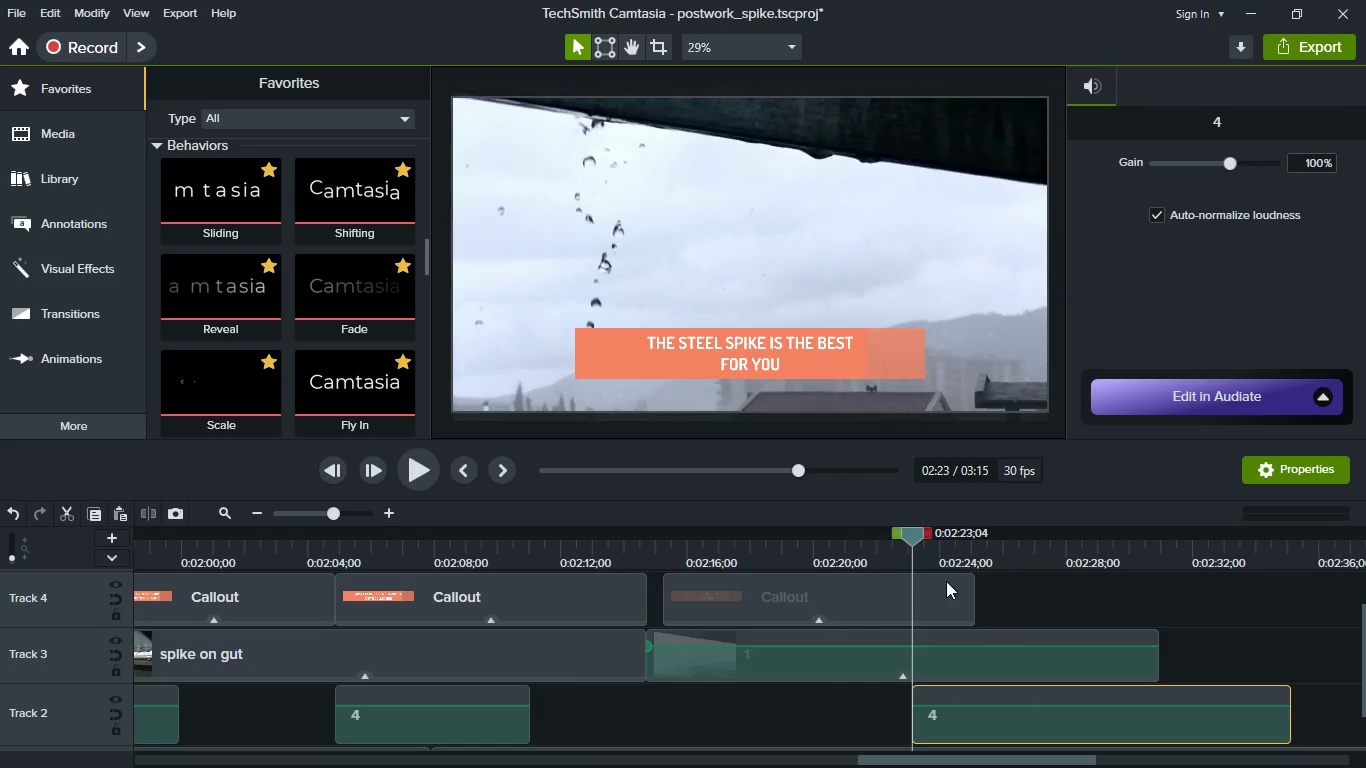 
mouse_move([951, 603])
 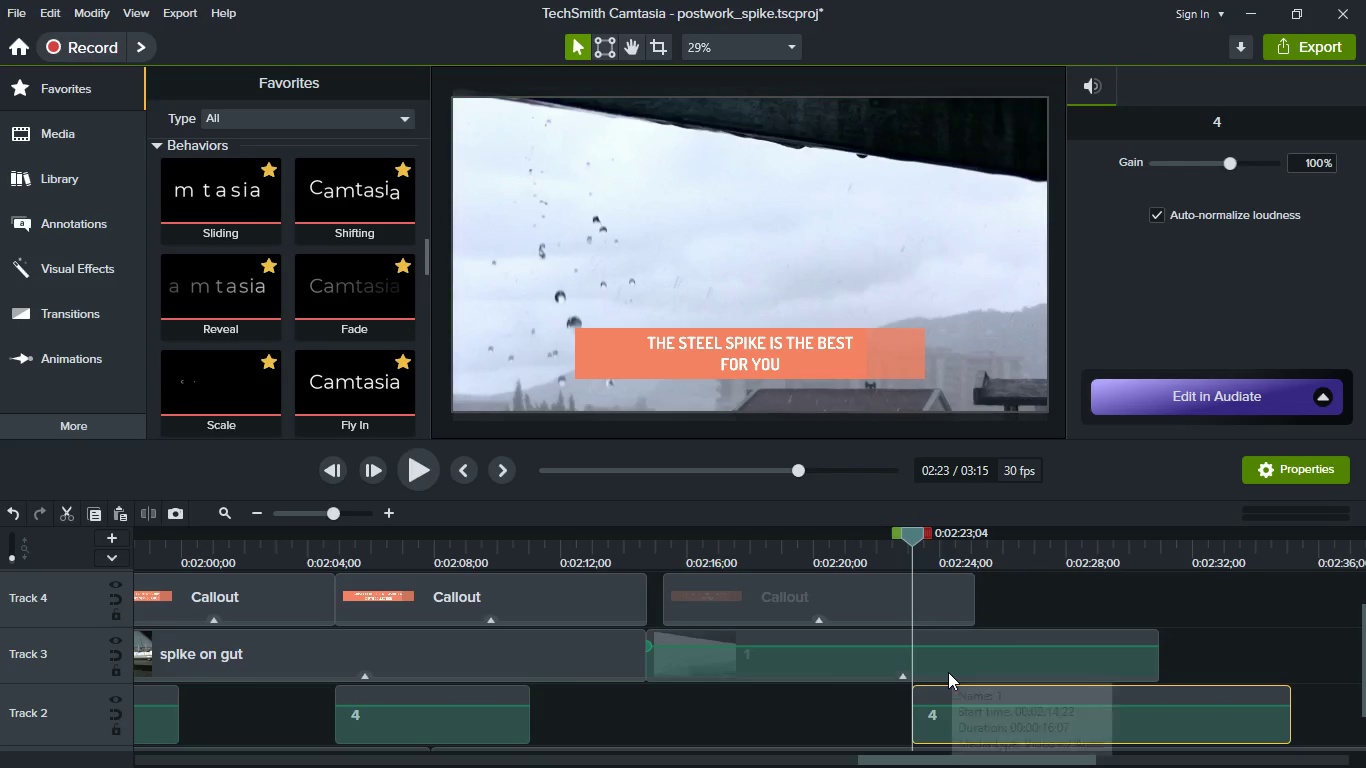 
left_click([948, 672])
 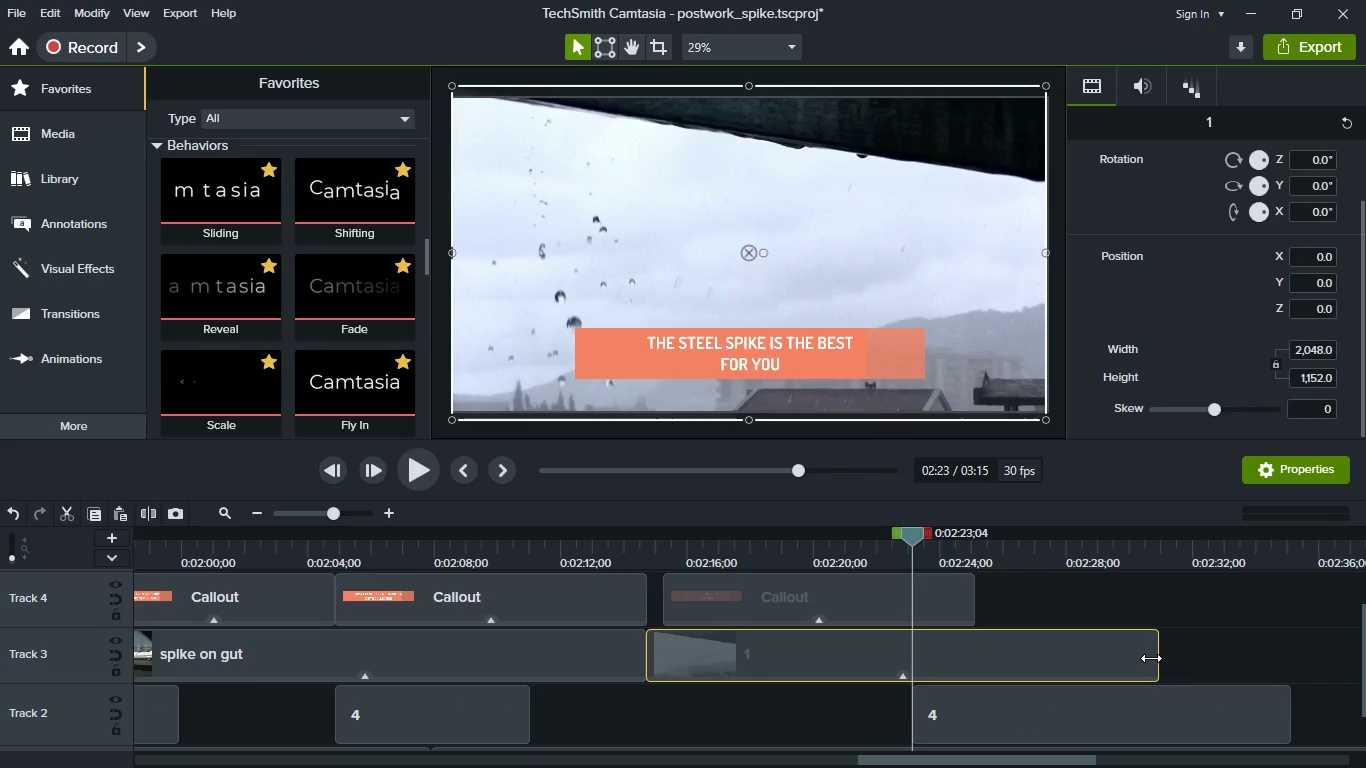 
left_click_drag(start_coordinate=[1152, 658], to_coordinate=[1191, 666])
 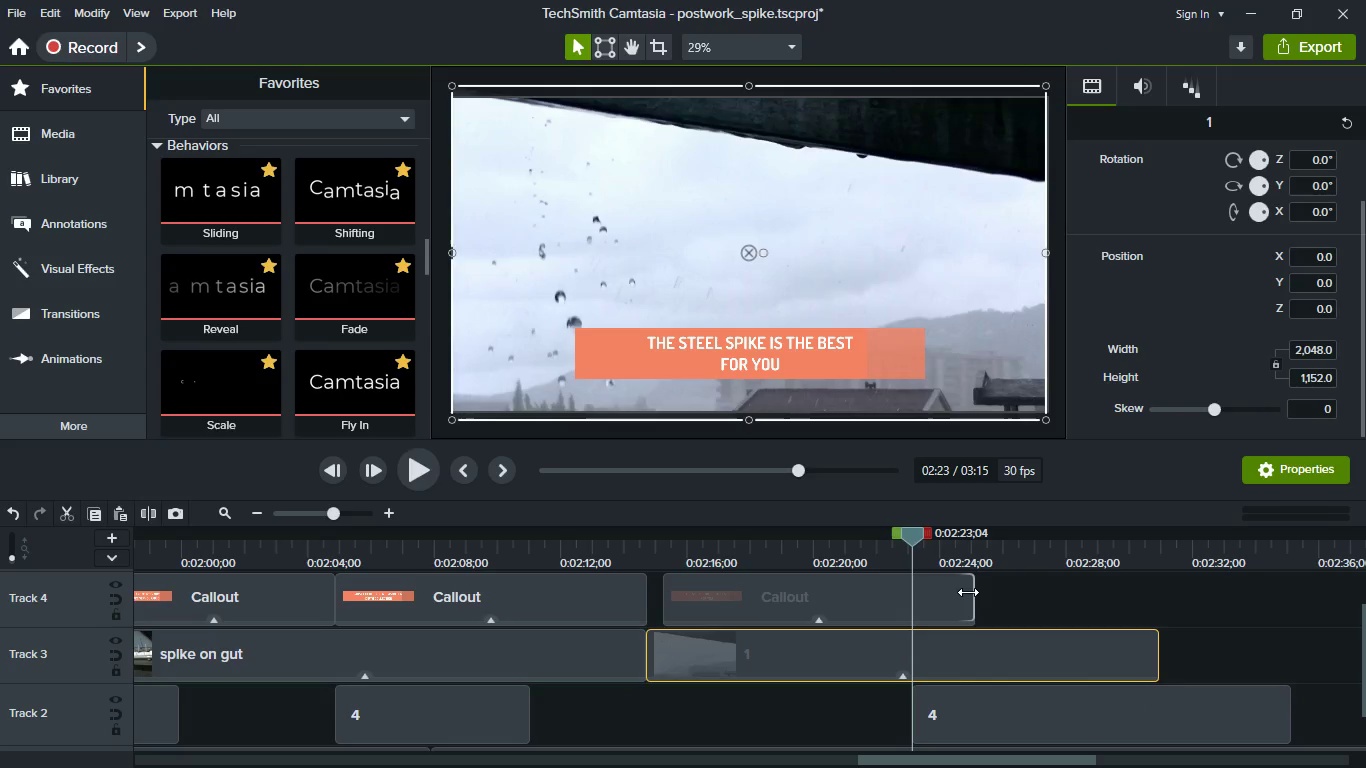 
left_click_drag(start_coordinate=[968, 592], to_coordinate=[914, 581])
 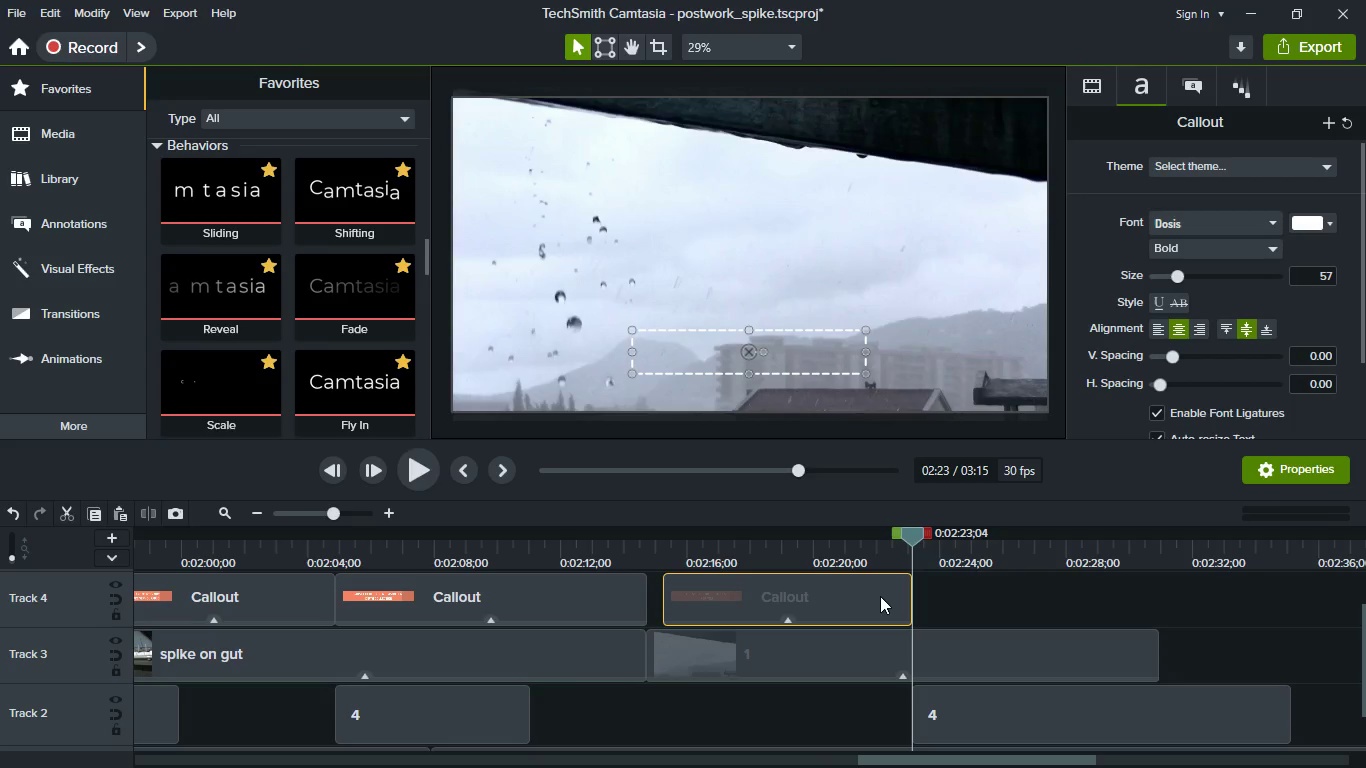 
left_click([880, 596])
 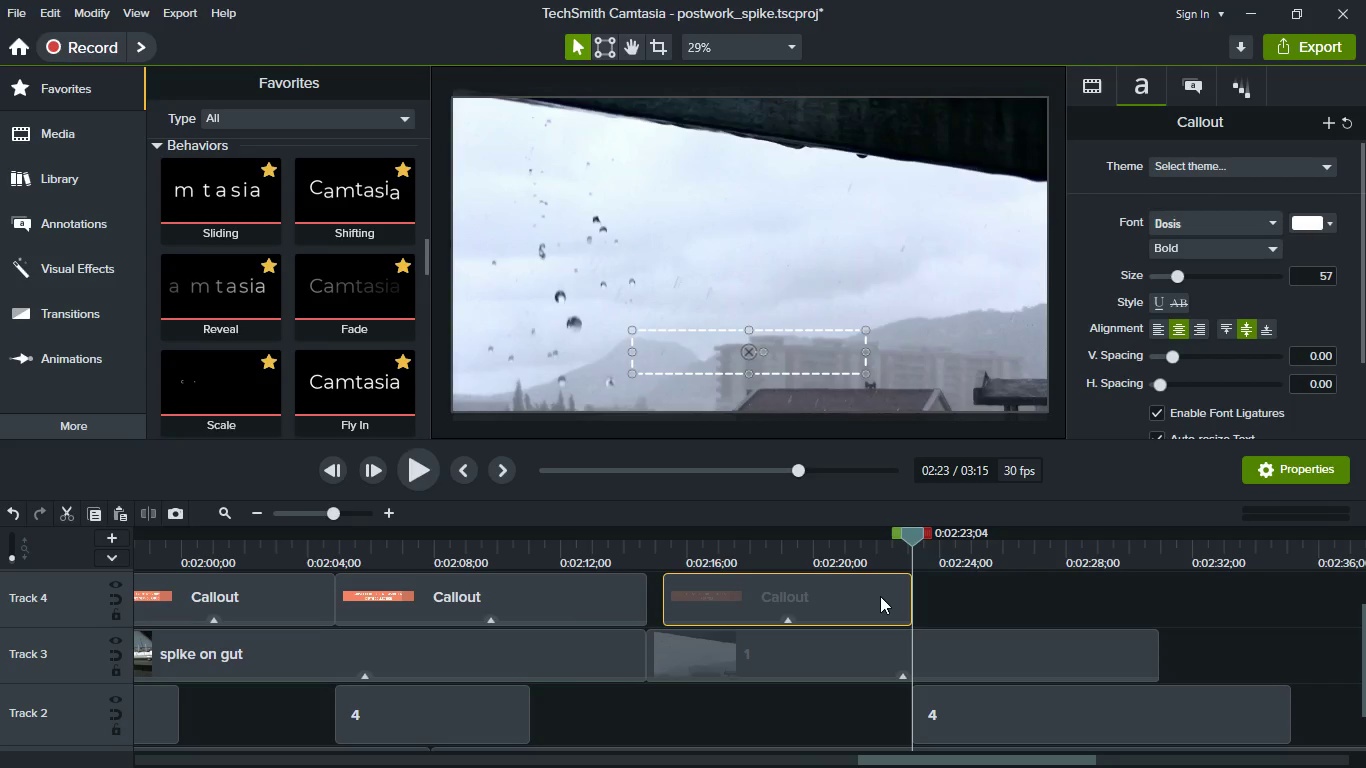 
key(Control+C)
 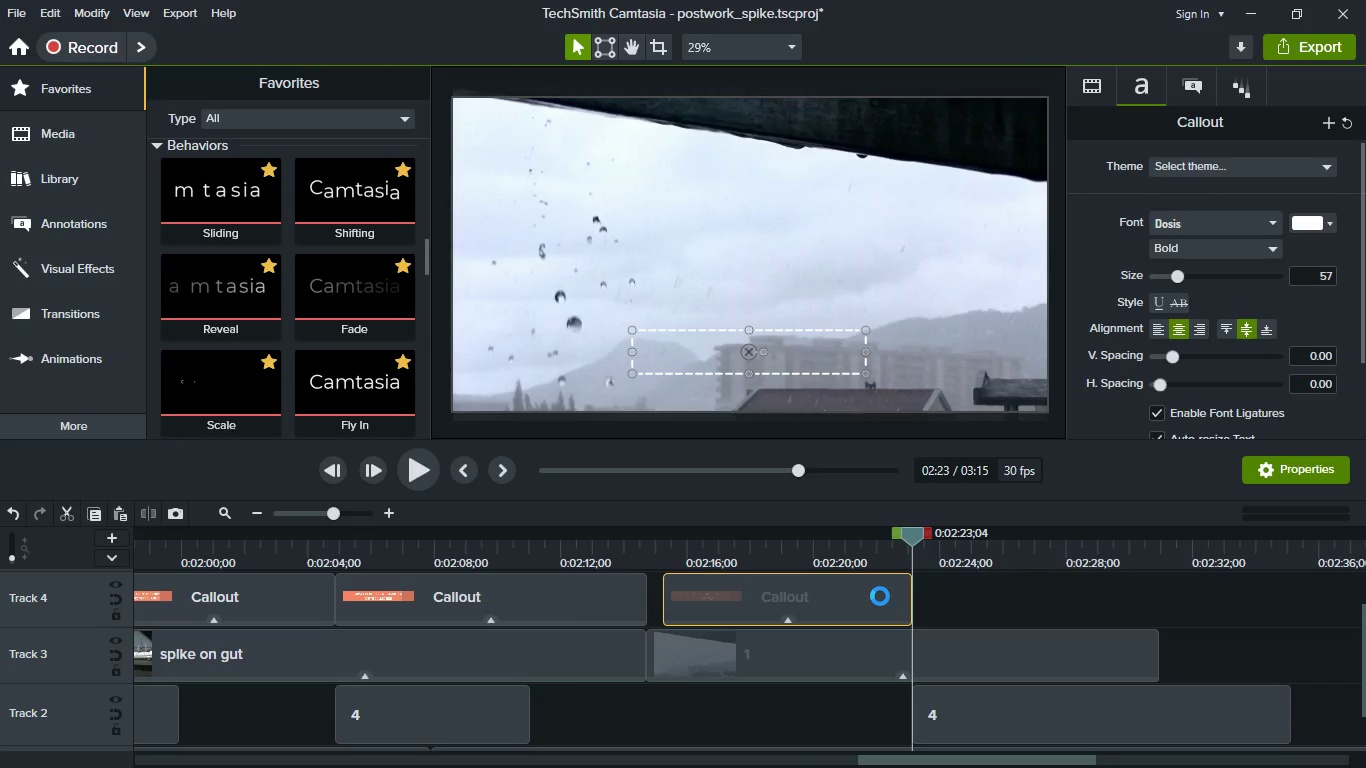 
key(Control+V)
 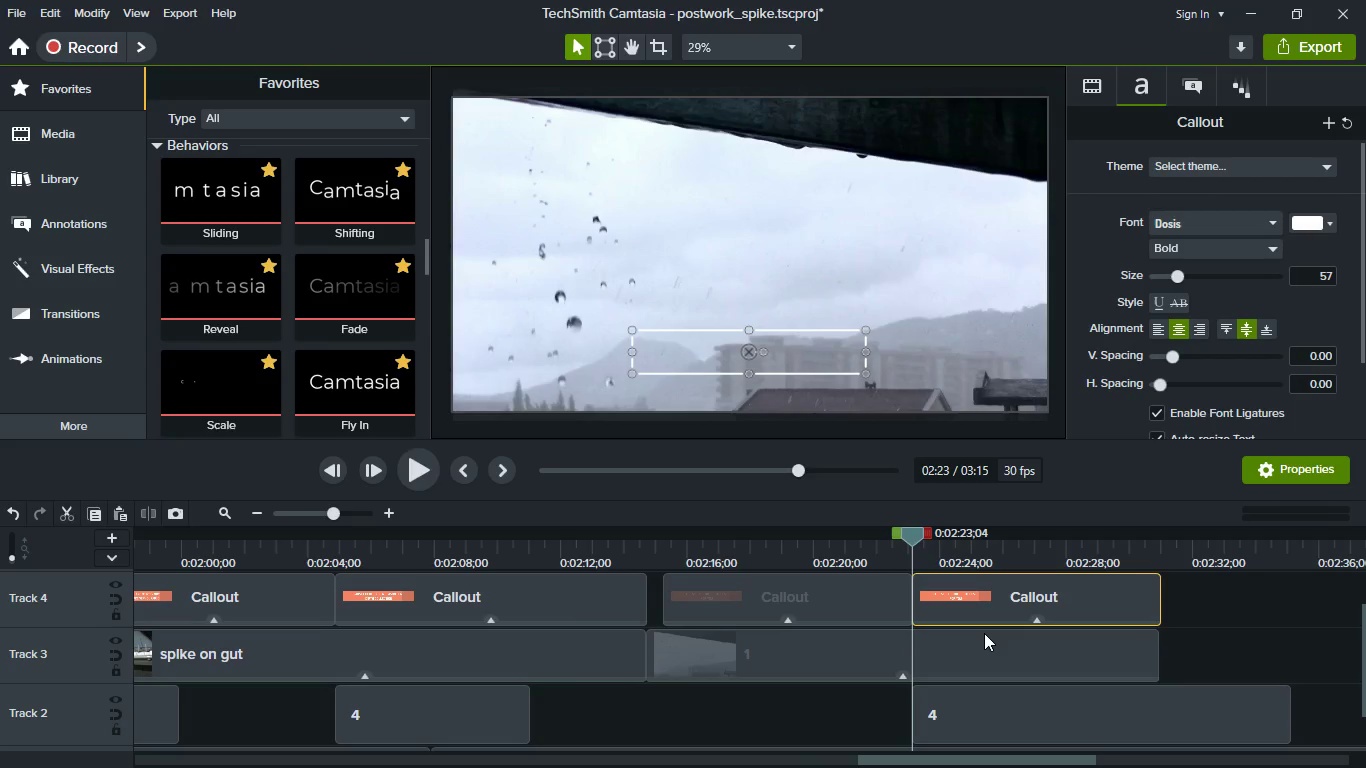 
hold_key(key=ShiftLeft, duration=0.42)
scroll: coordinate [984, 633], scroll_direction: down, amount: 2.0
 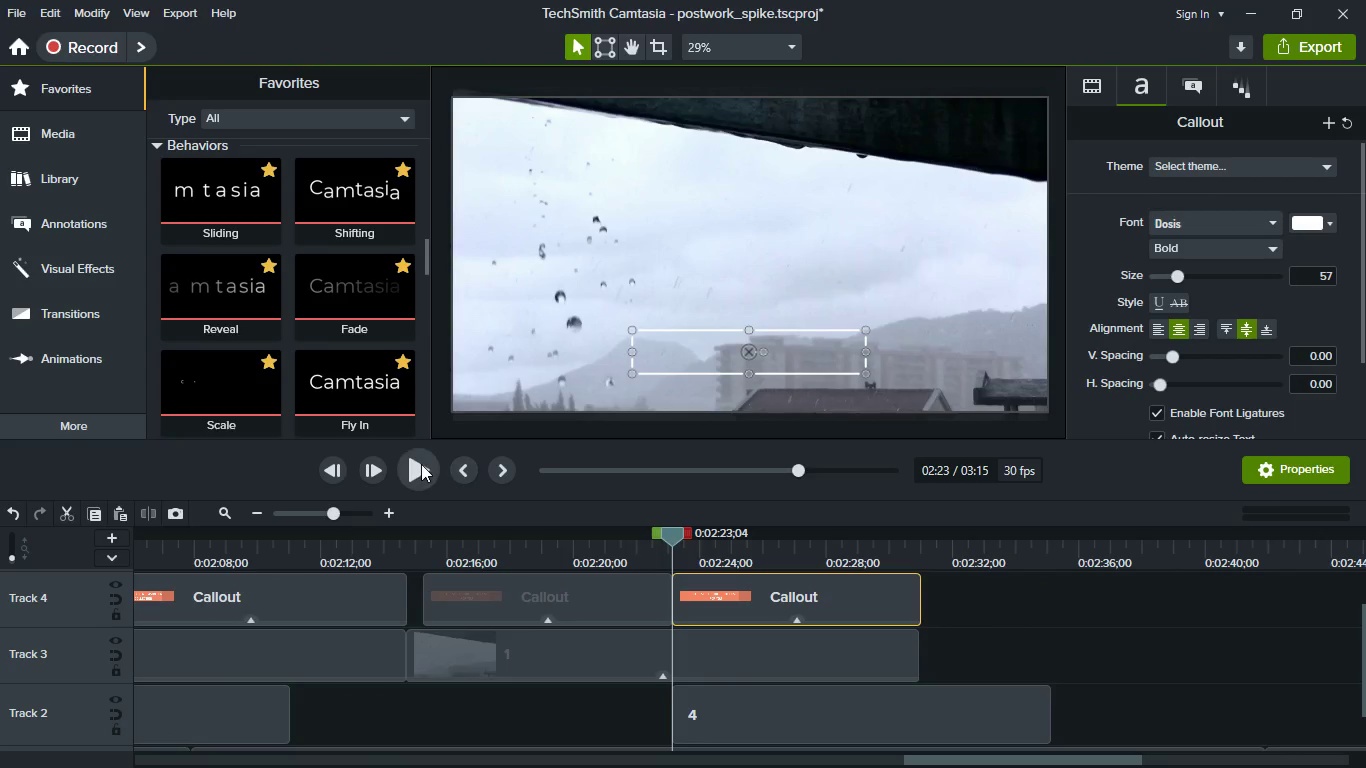 
left_click([421, 464])
 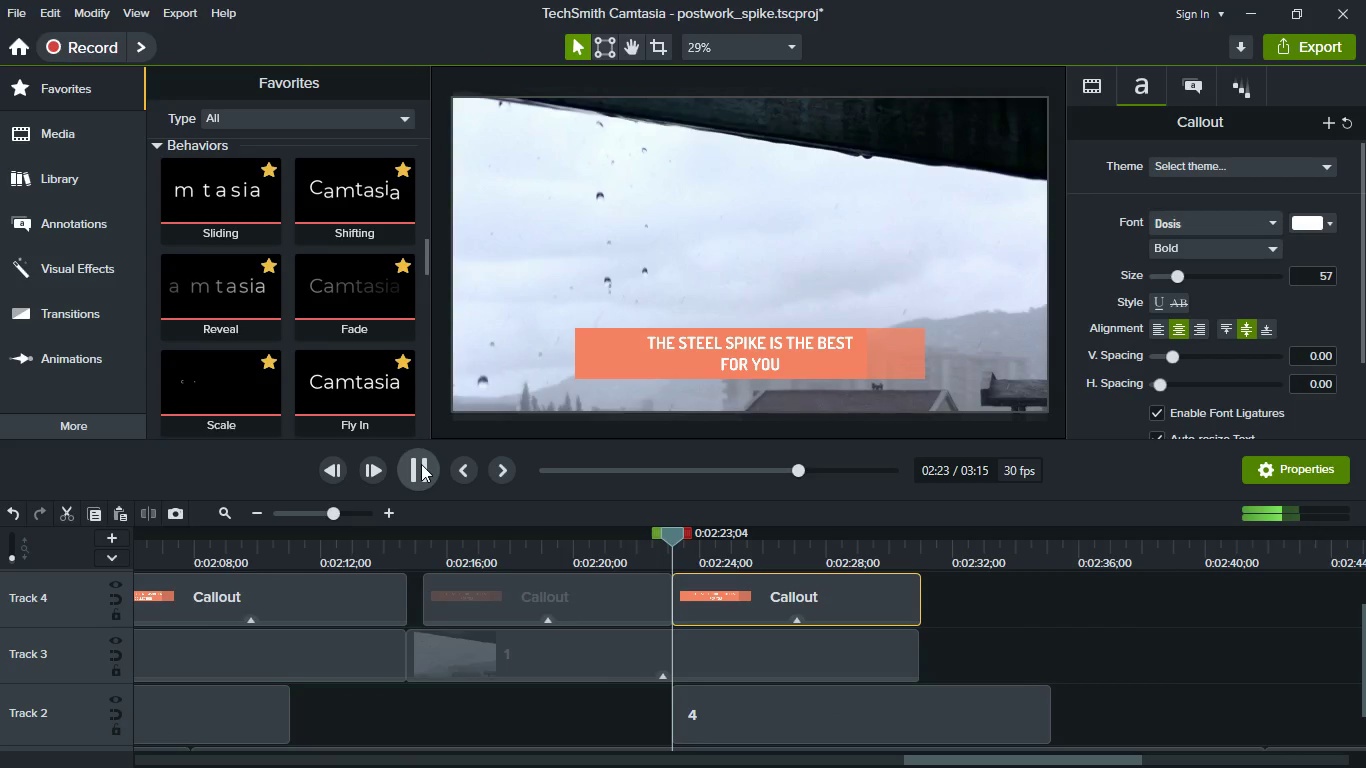 
left_click([421, 464])
 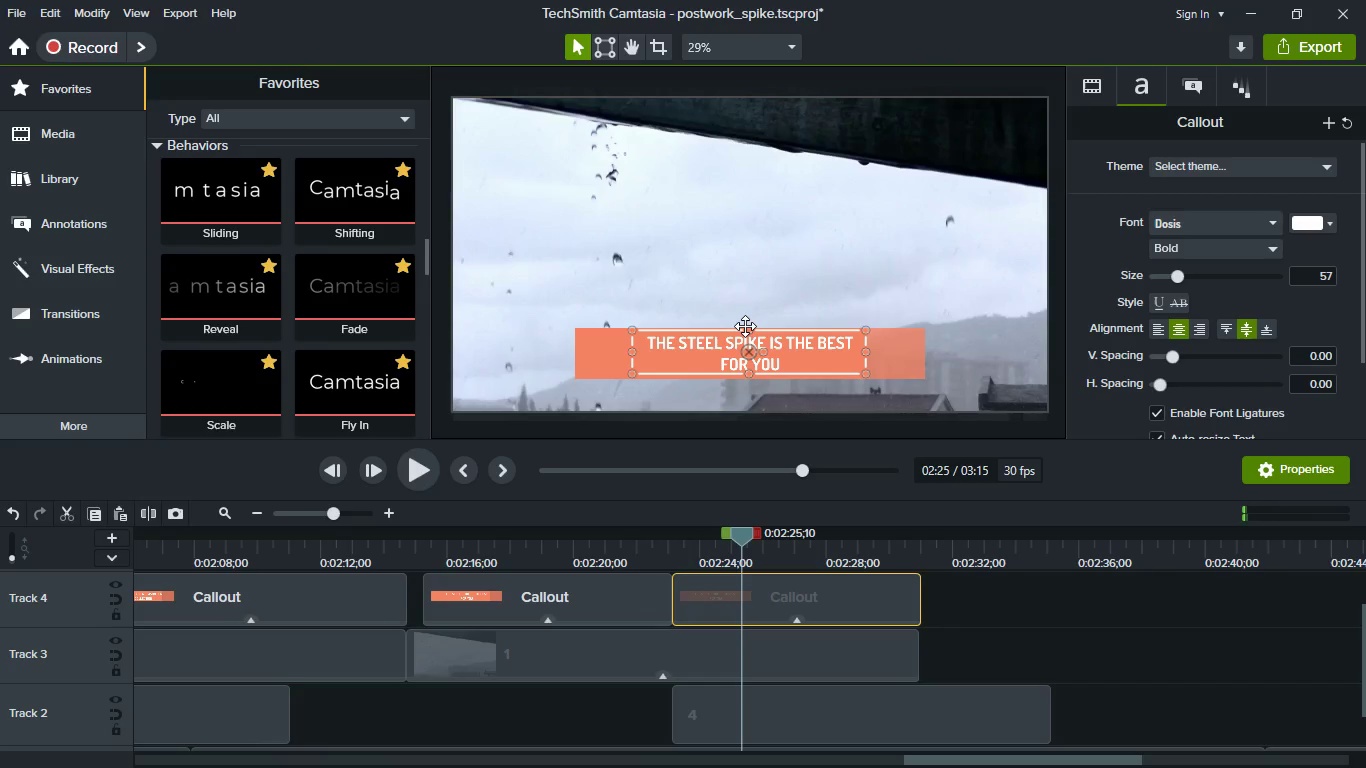 
wait(6.42)
 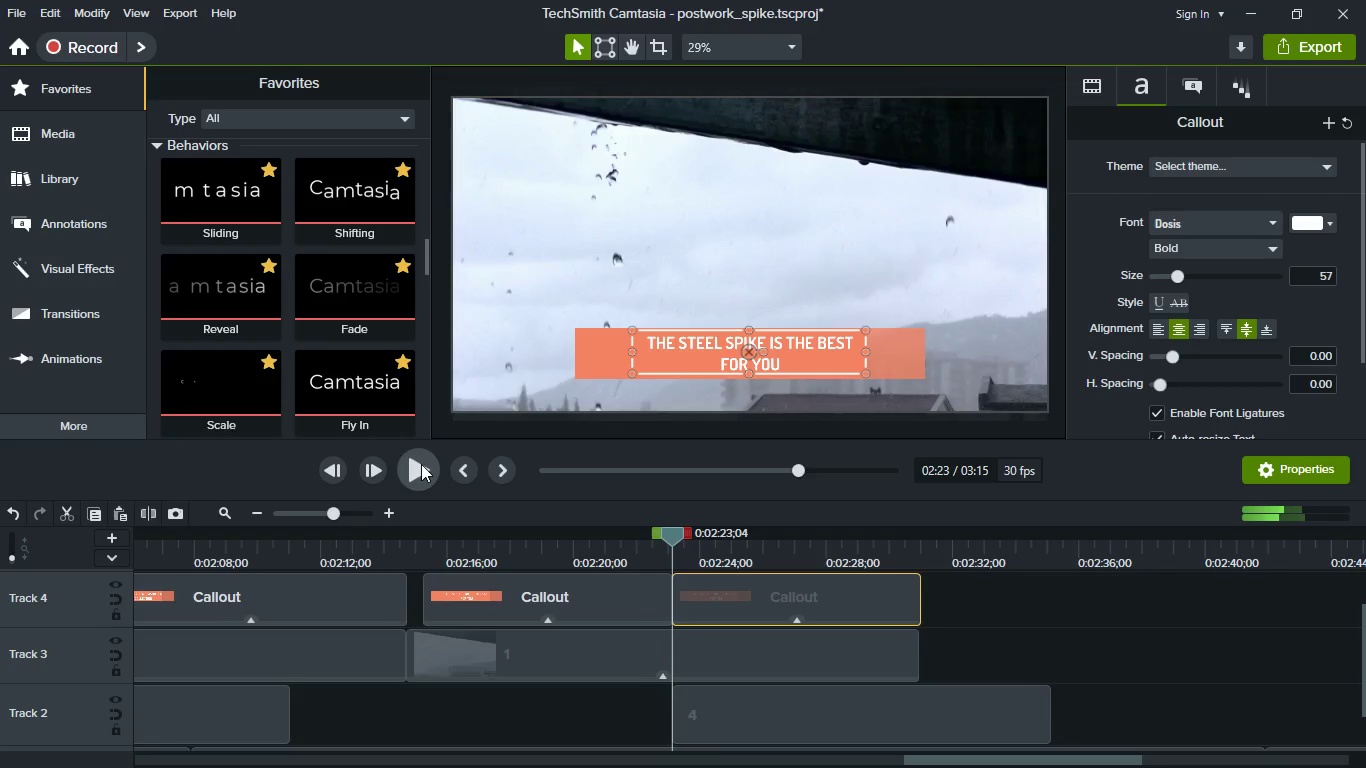 
left_click_drag(start_coordinate=[746, 328], to_coordinate=[744, 166])
 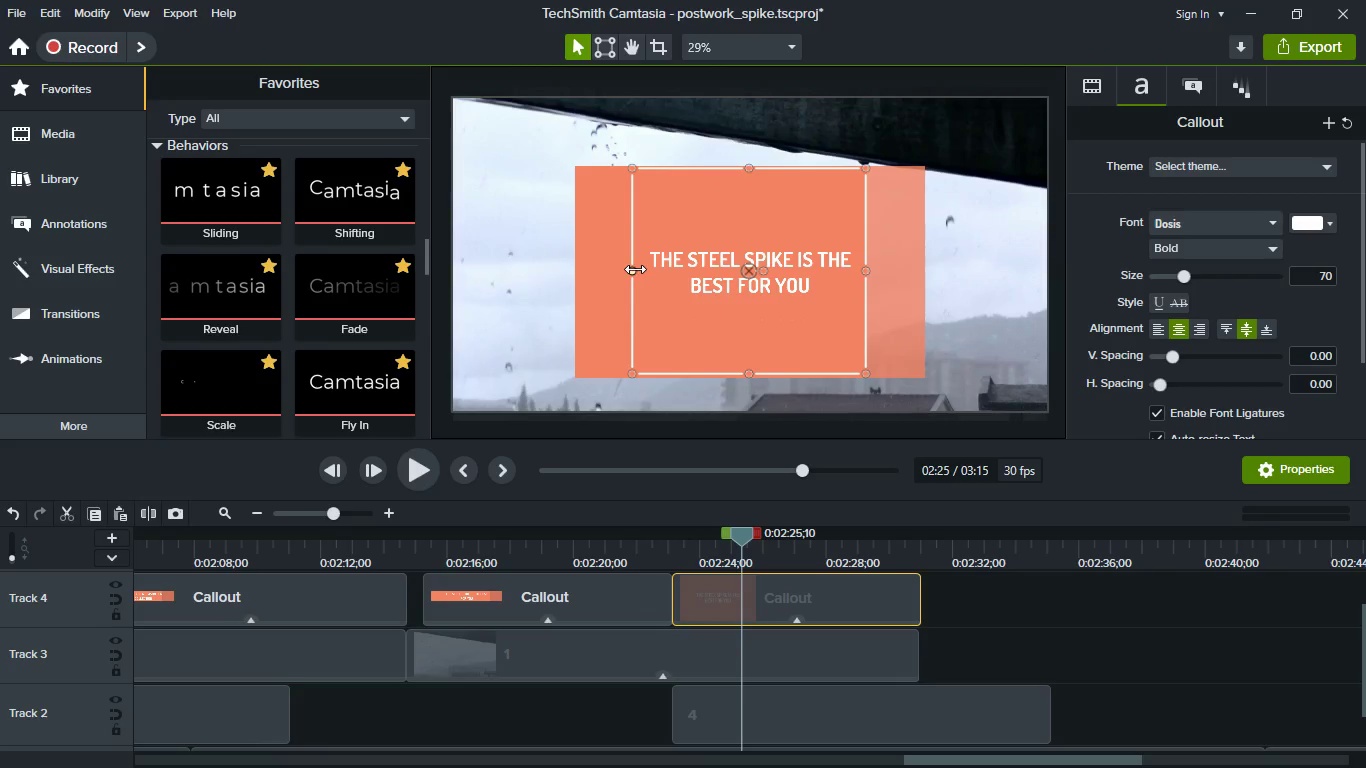 
left_click_drag(start_coordinate=[635, 269], to_coordinate=[580, 267])
 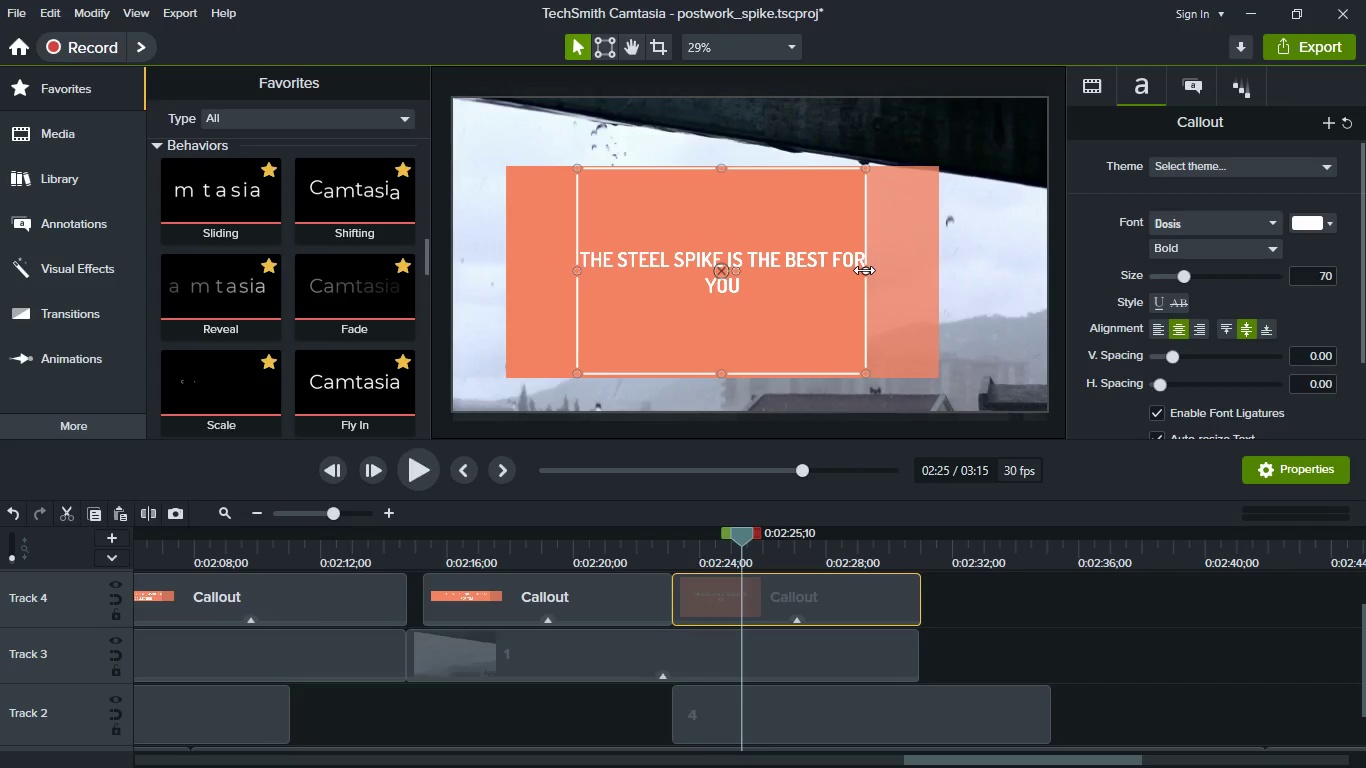 
left_click_drag(start_coordinate=[864, 270], to_coordinate=[928, 280])
 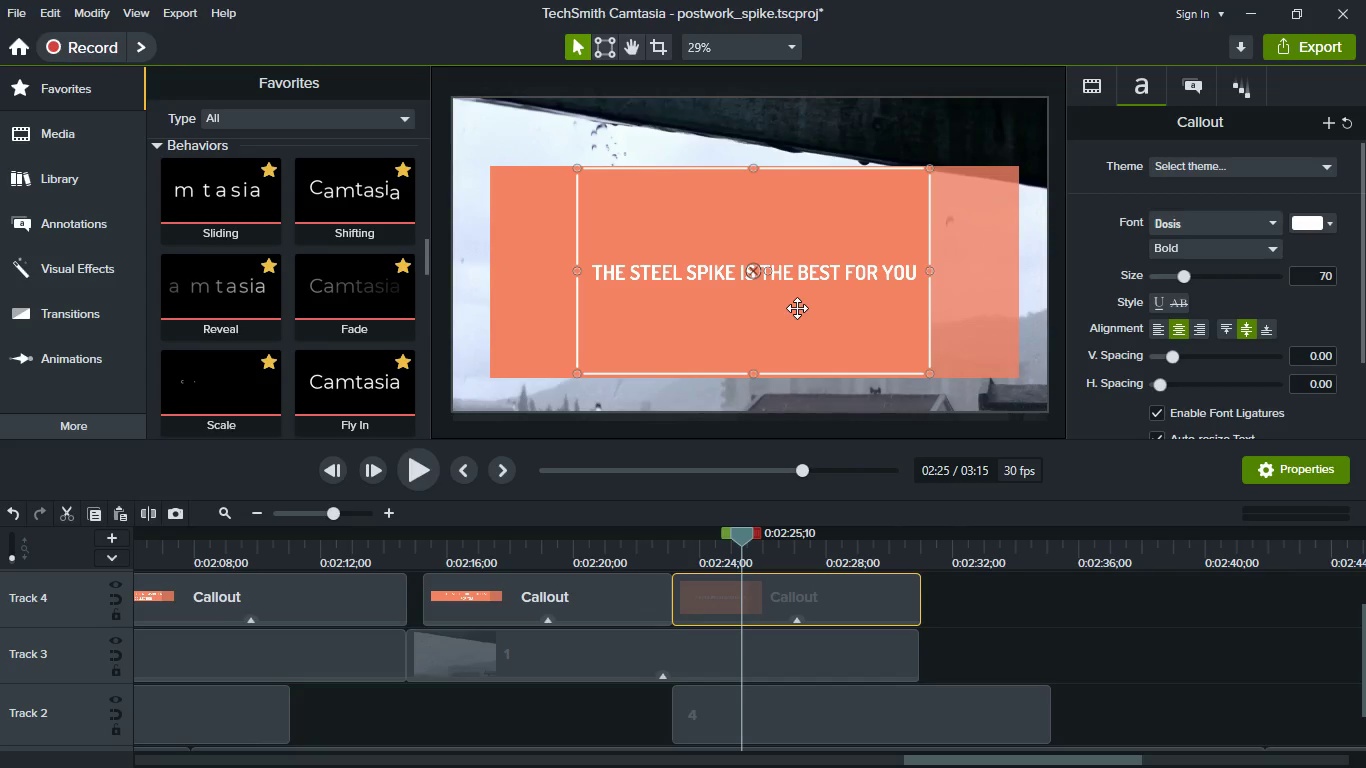 
left_click_drag(start_coordinate=[797, 308], to_coordinate=[807, 308])
 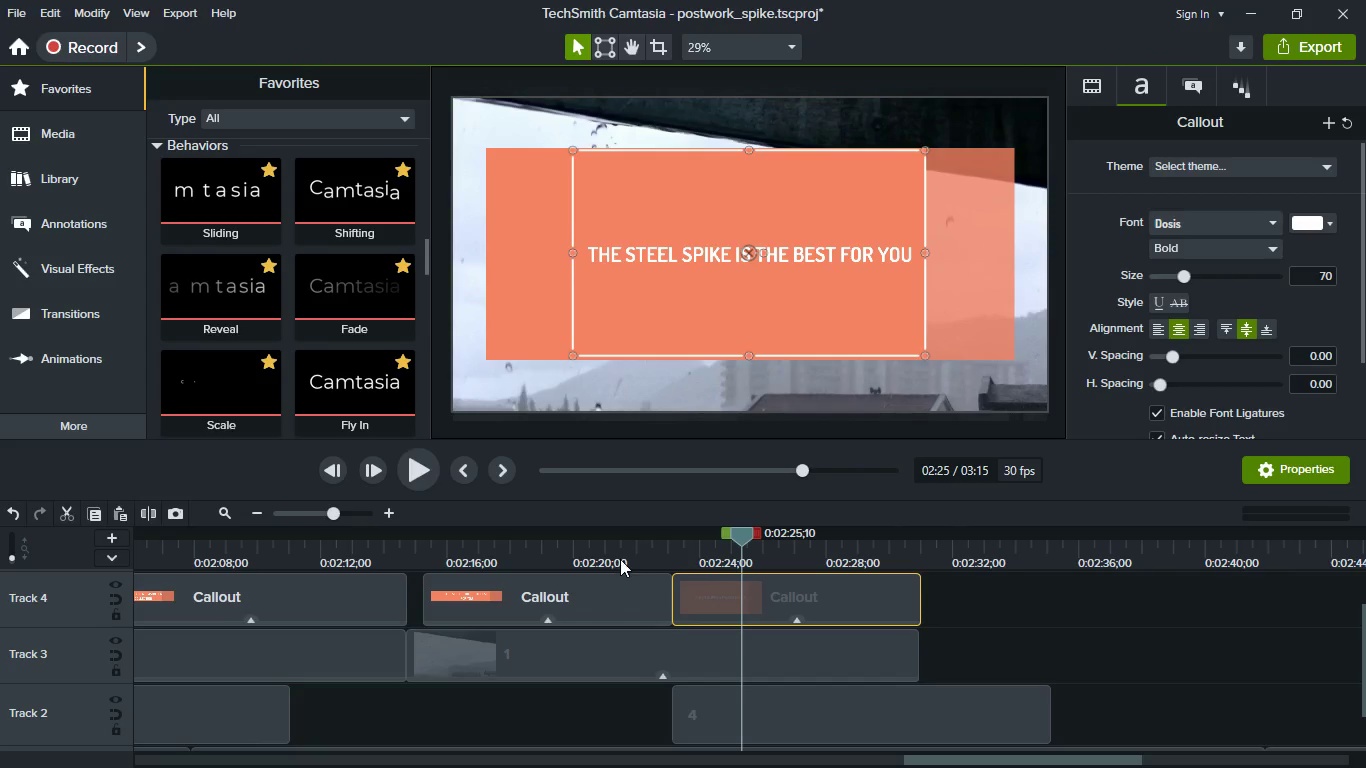 
key(Meta+MetaLeft)
 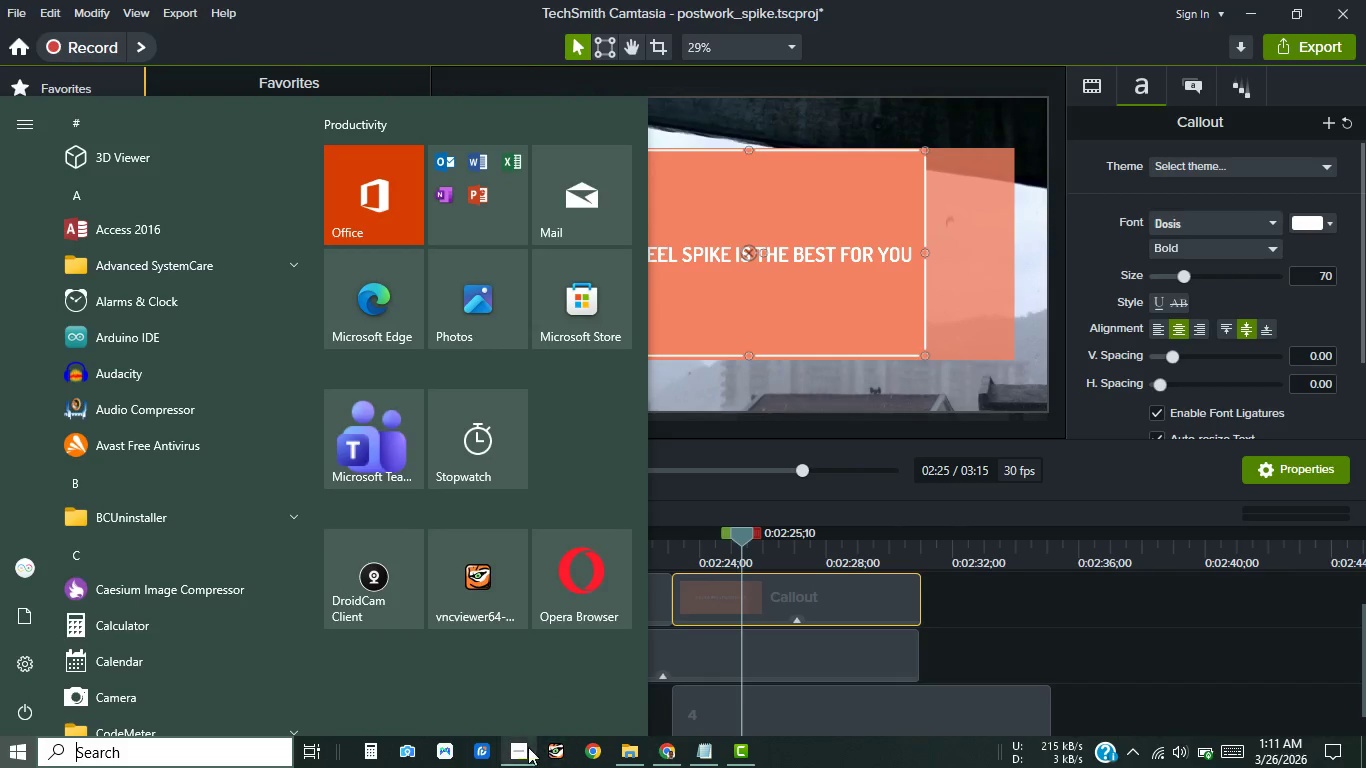 
left_click([521, 750])